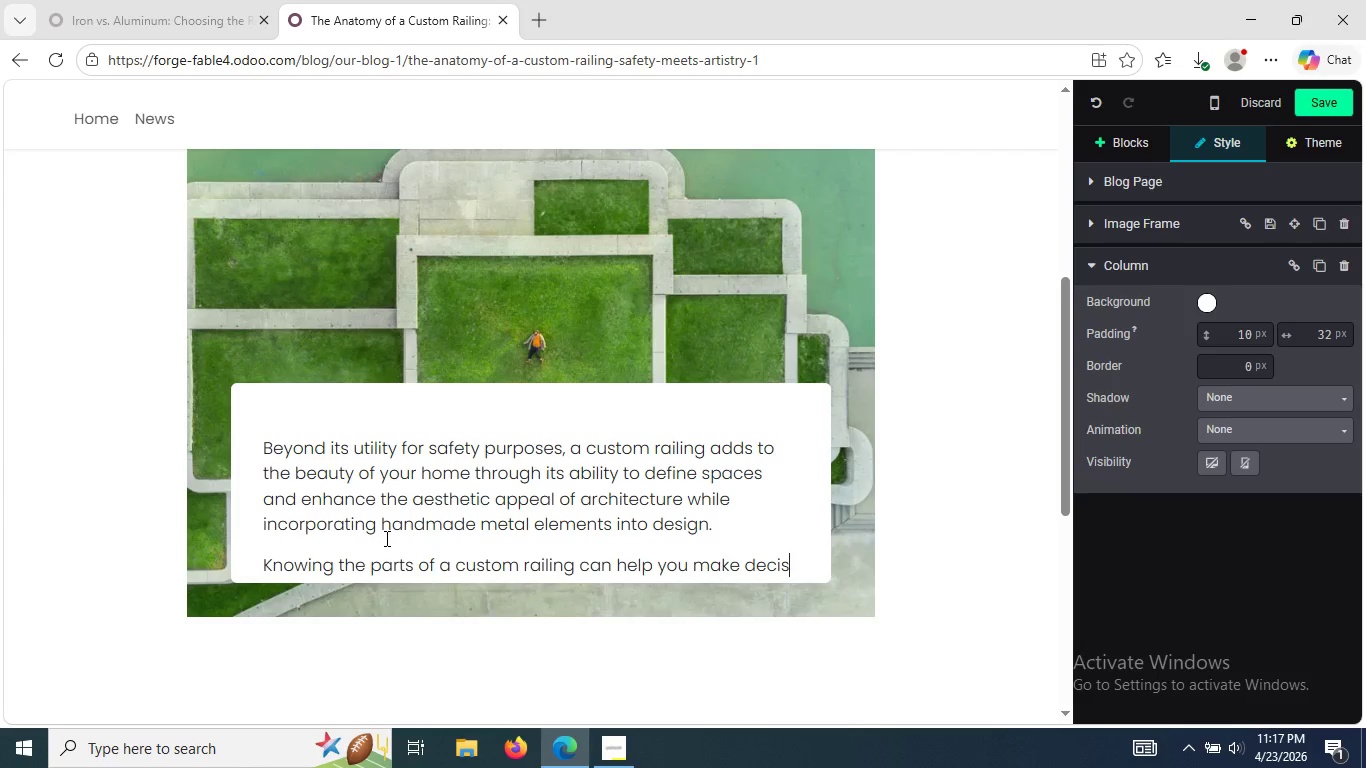 
type(ions )
 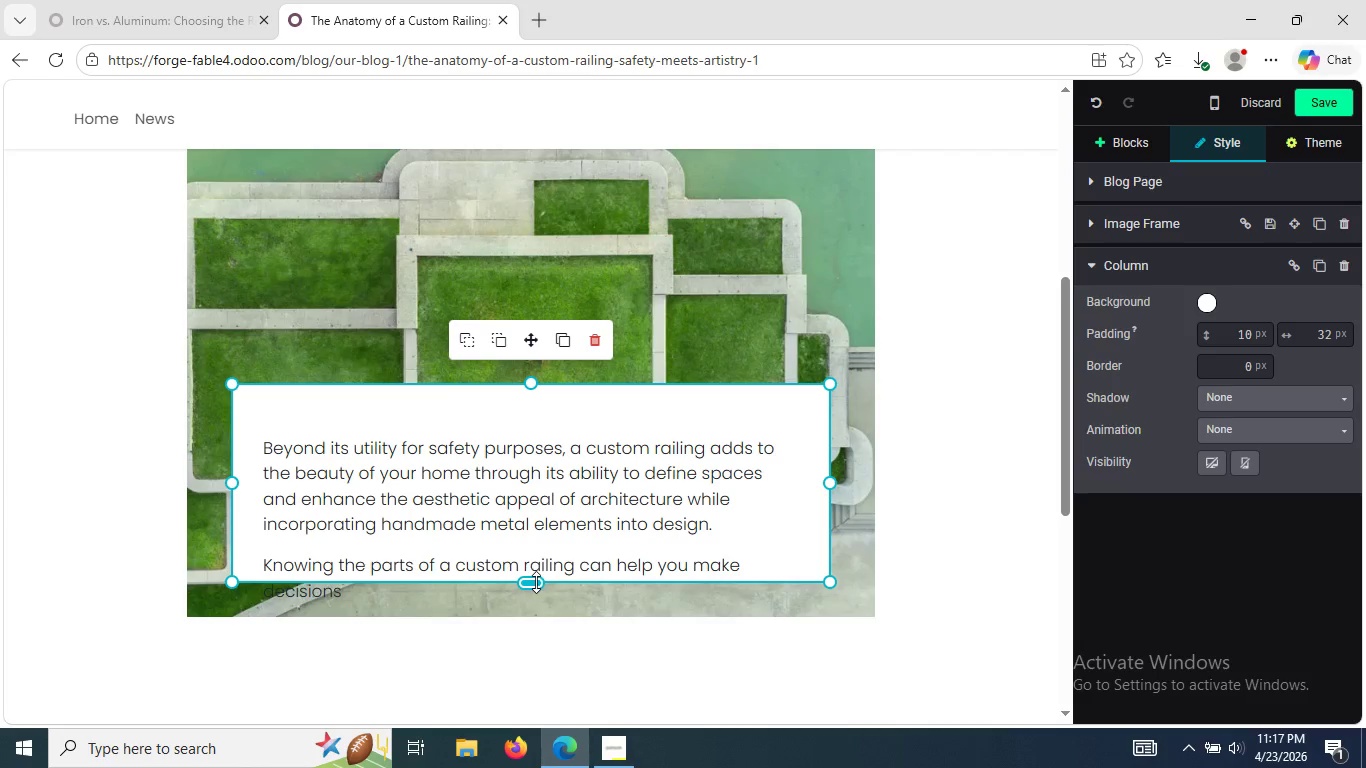 
left_click([536, 582])
 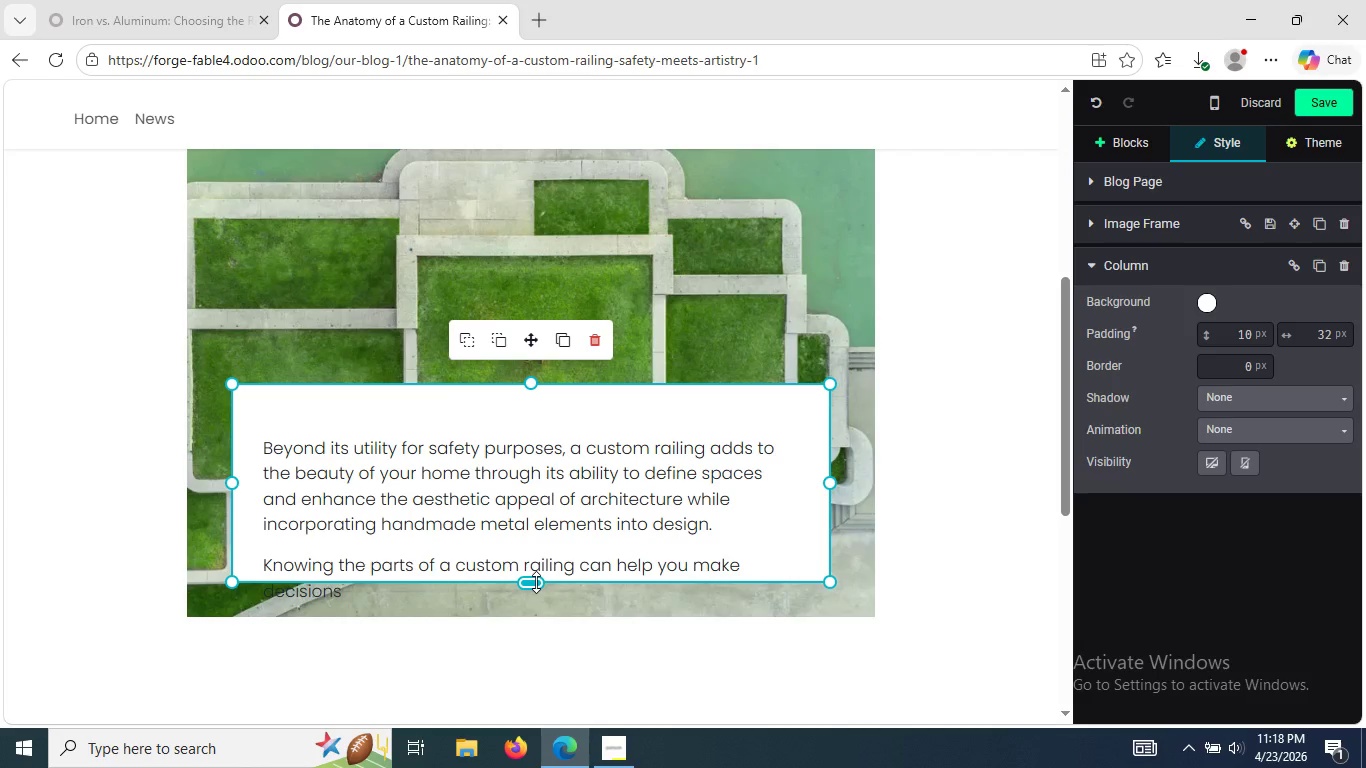 
left_click_drag(start_coordinate=[536, 582], to_coordinate=[542, 635])
 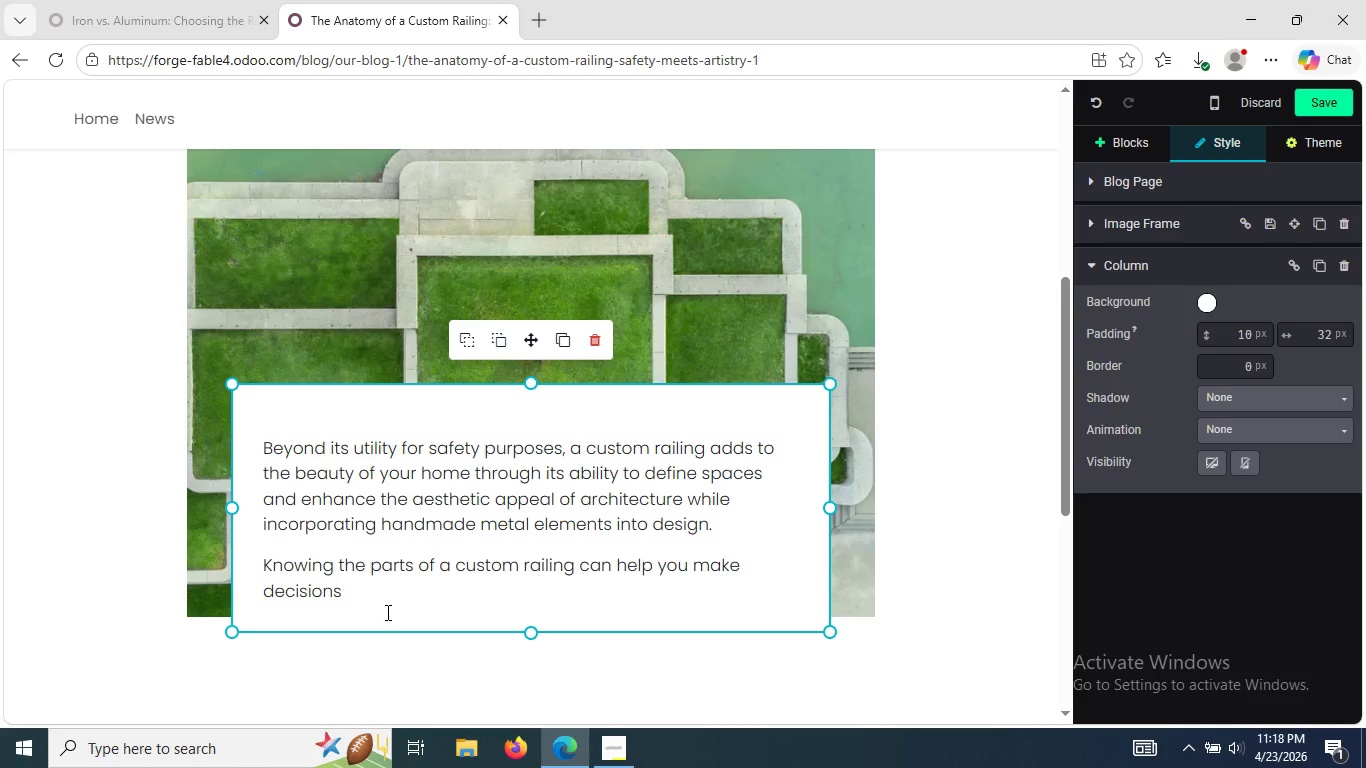 
wait(8.72)
 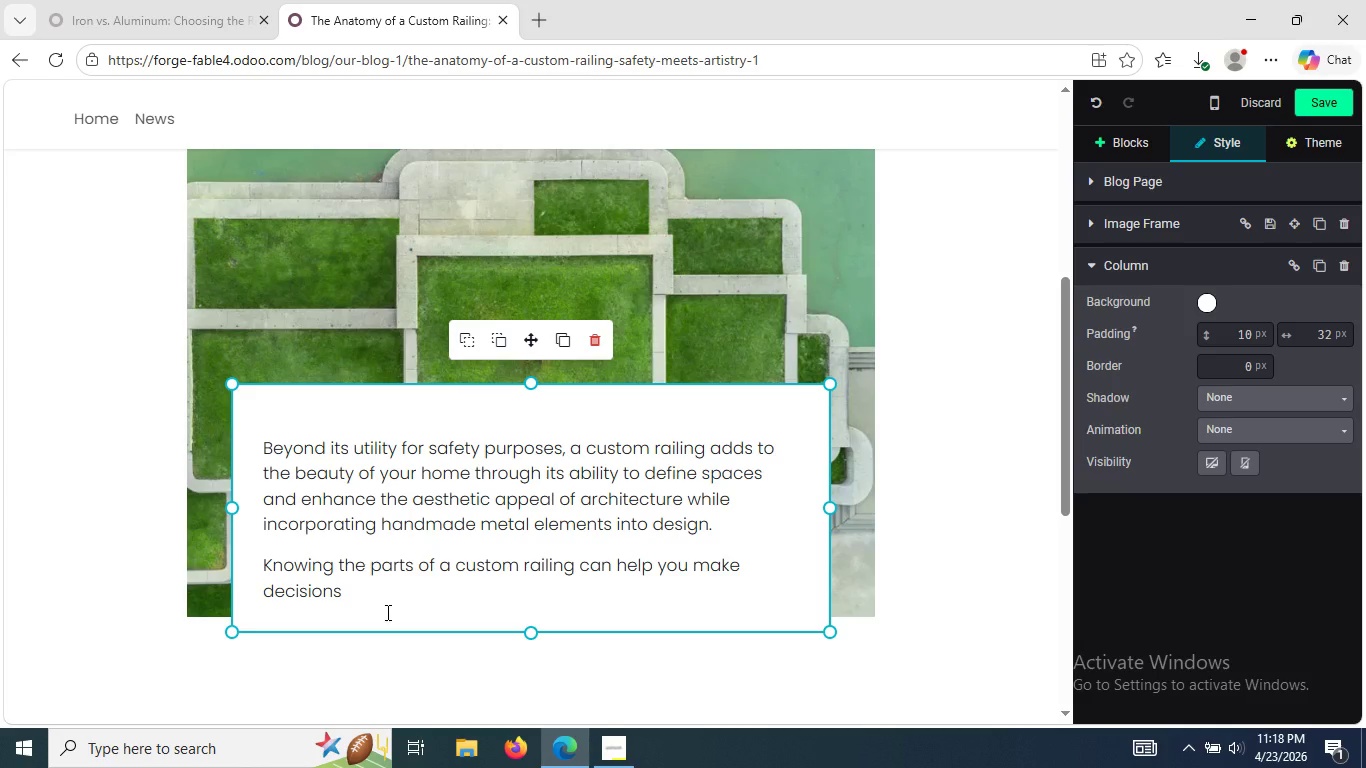 
type(when selecting one)
 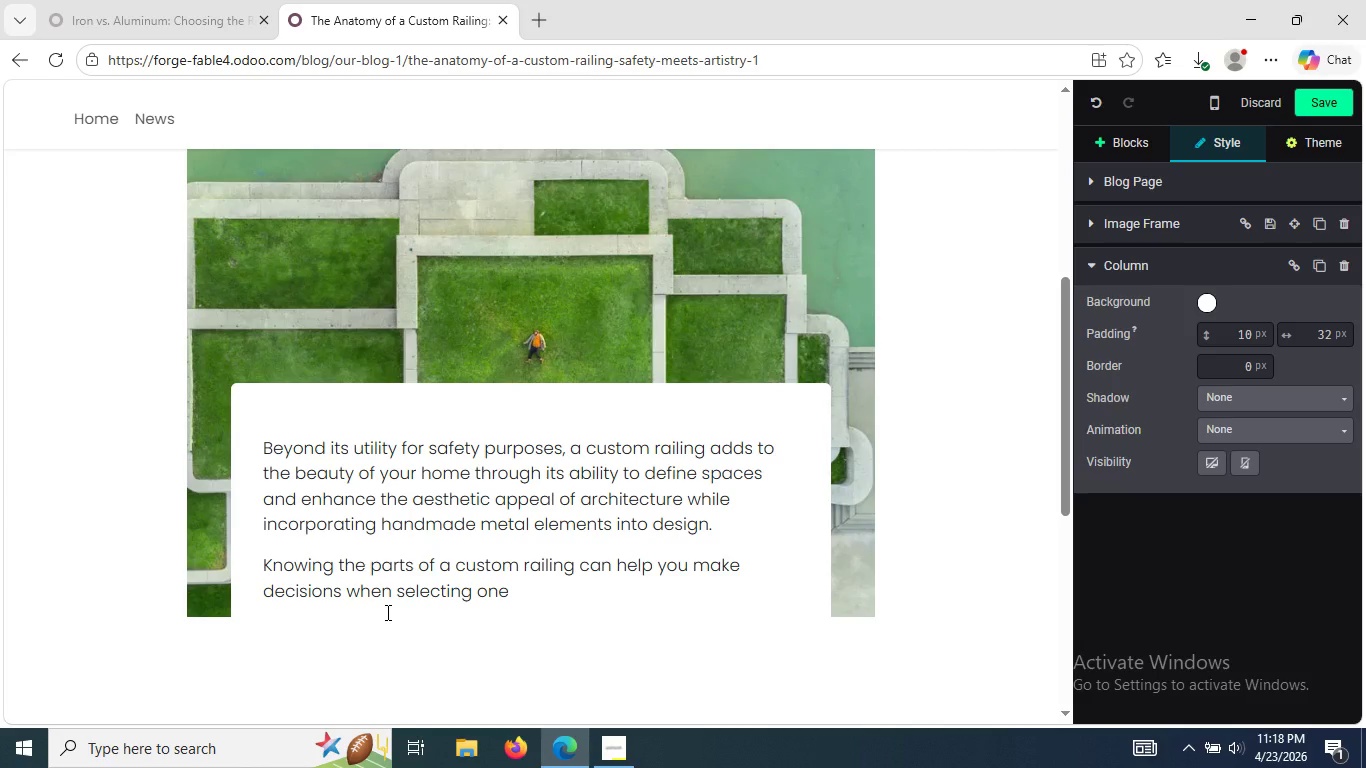 
type( that meets t)
key(Backspace)
type(your needs.)
 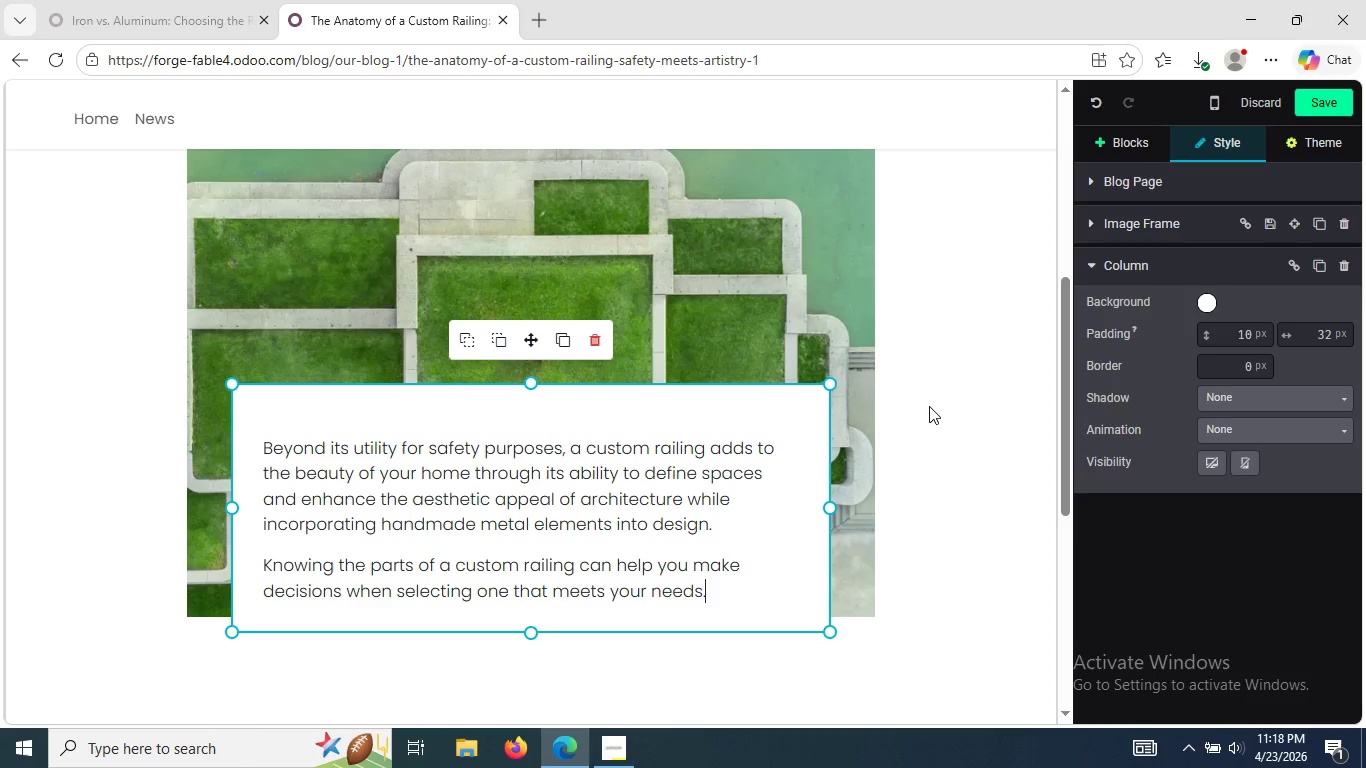 
wait(6.16)
 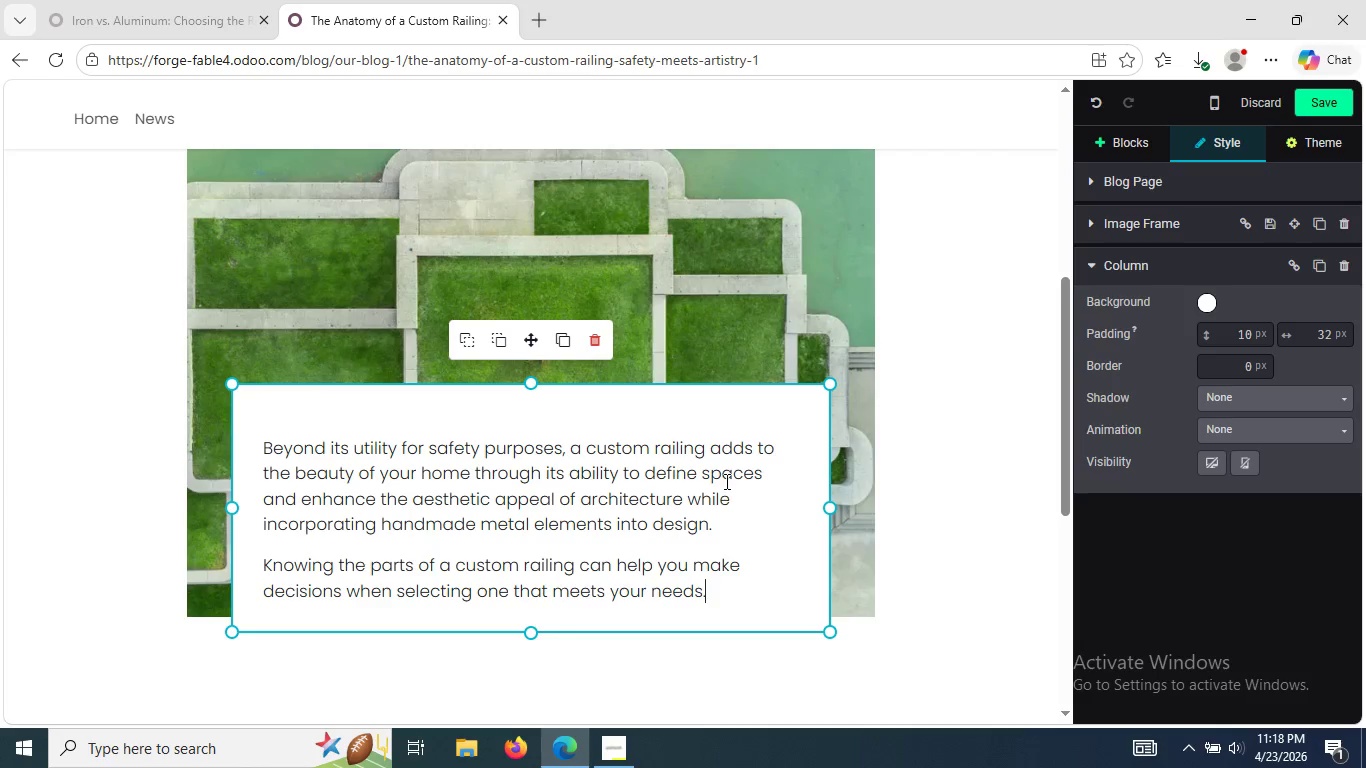 
left_click([929, 406])
 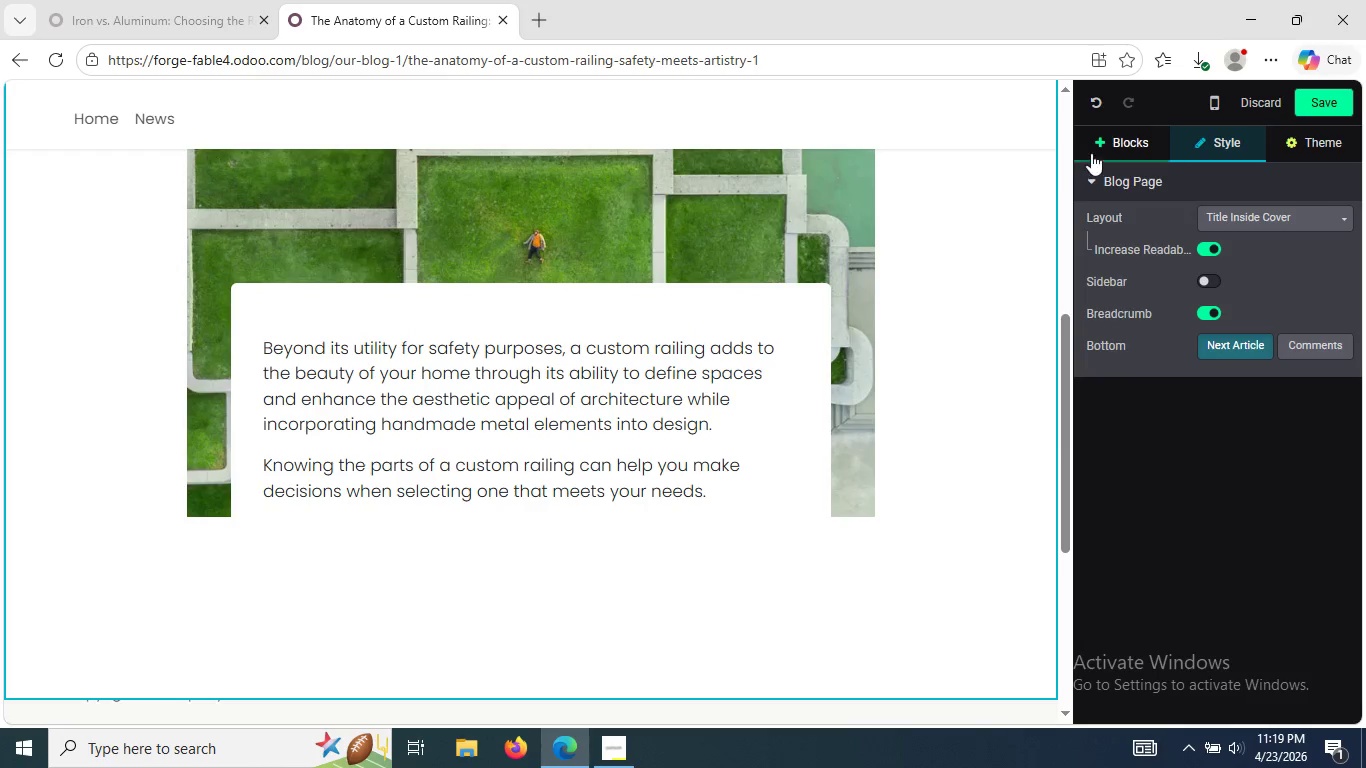 
left_click([1098, 144])
 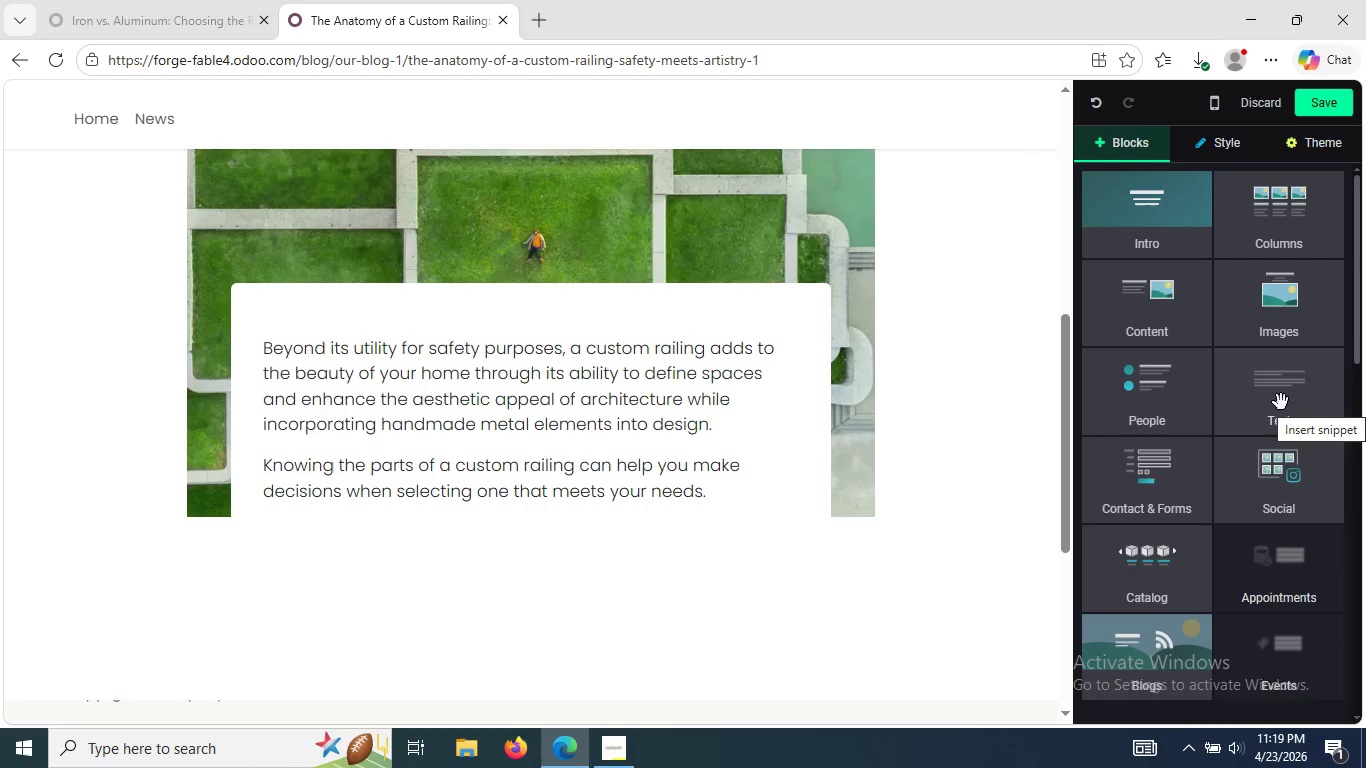 
left_click([1281, 402])
 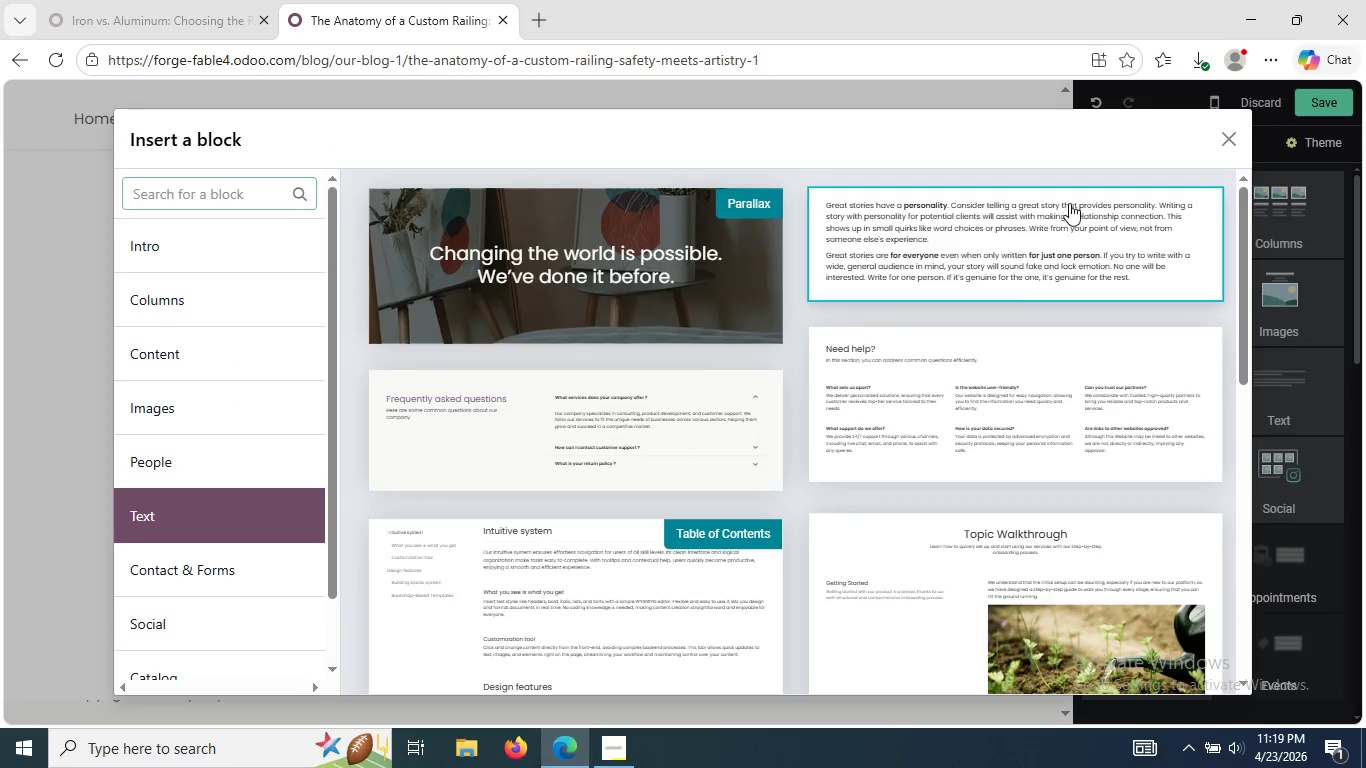 
left_click([1069, 209])
 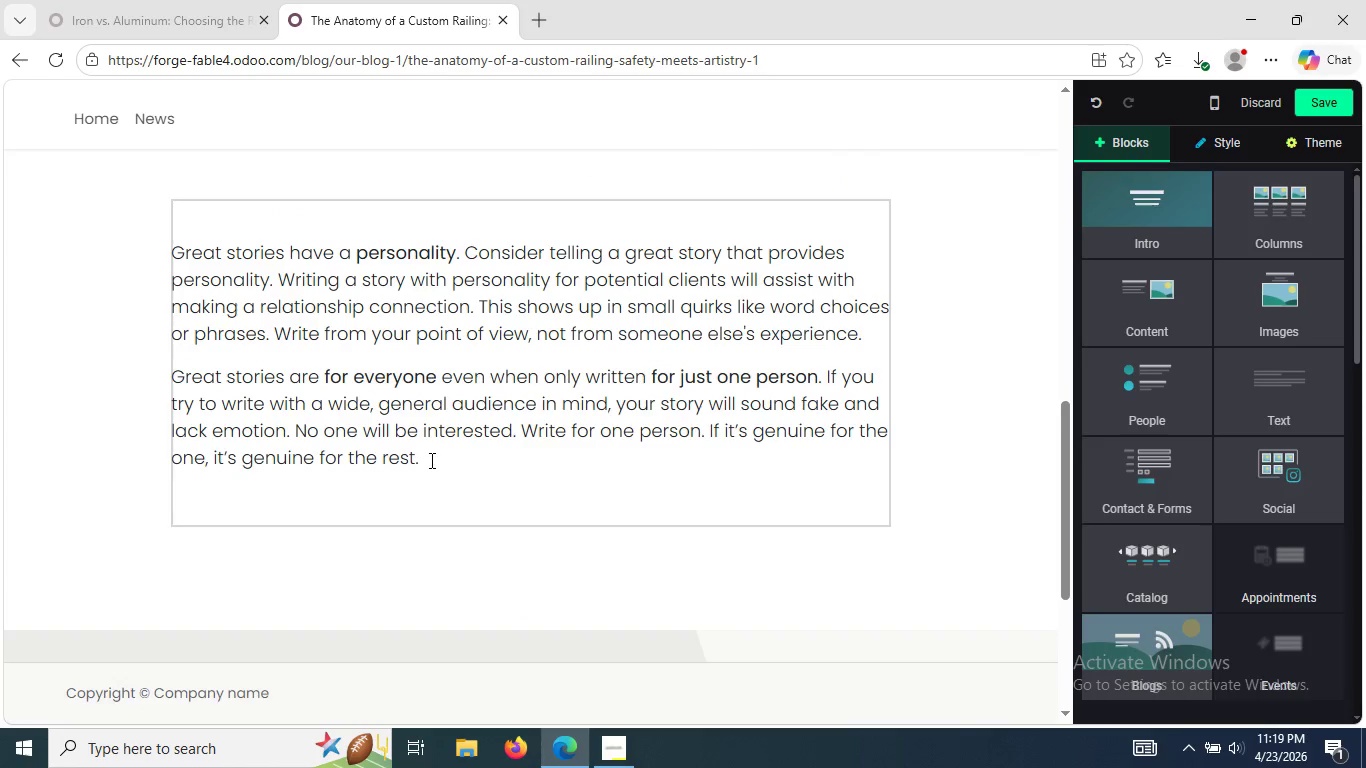 
wait(6.09)
 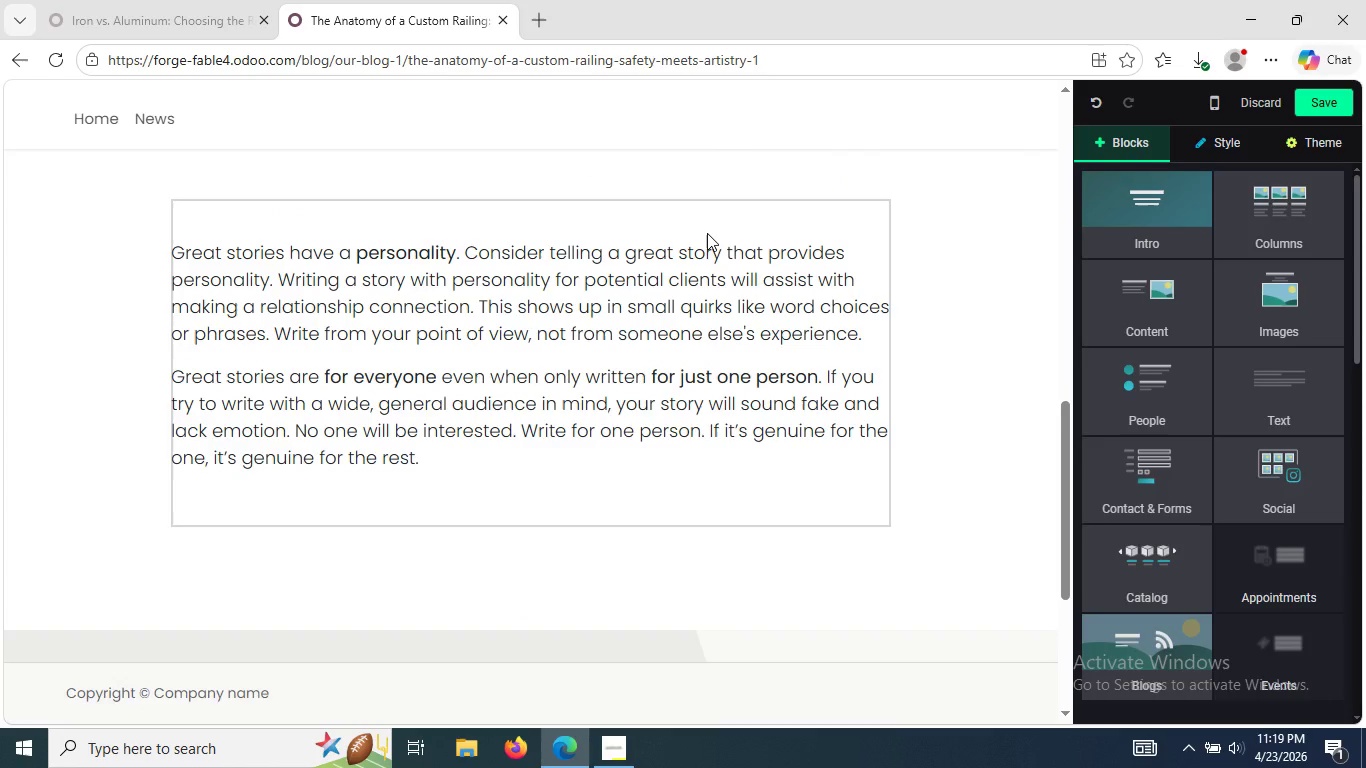 
left_click_drag(start_coordinate=[414, 462], to_coordinate=[185, 250])
 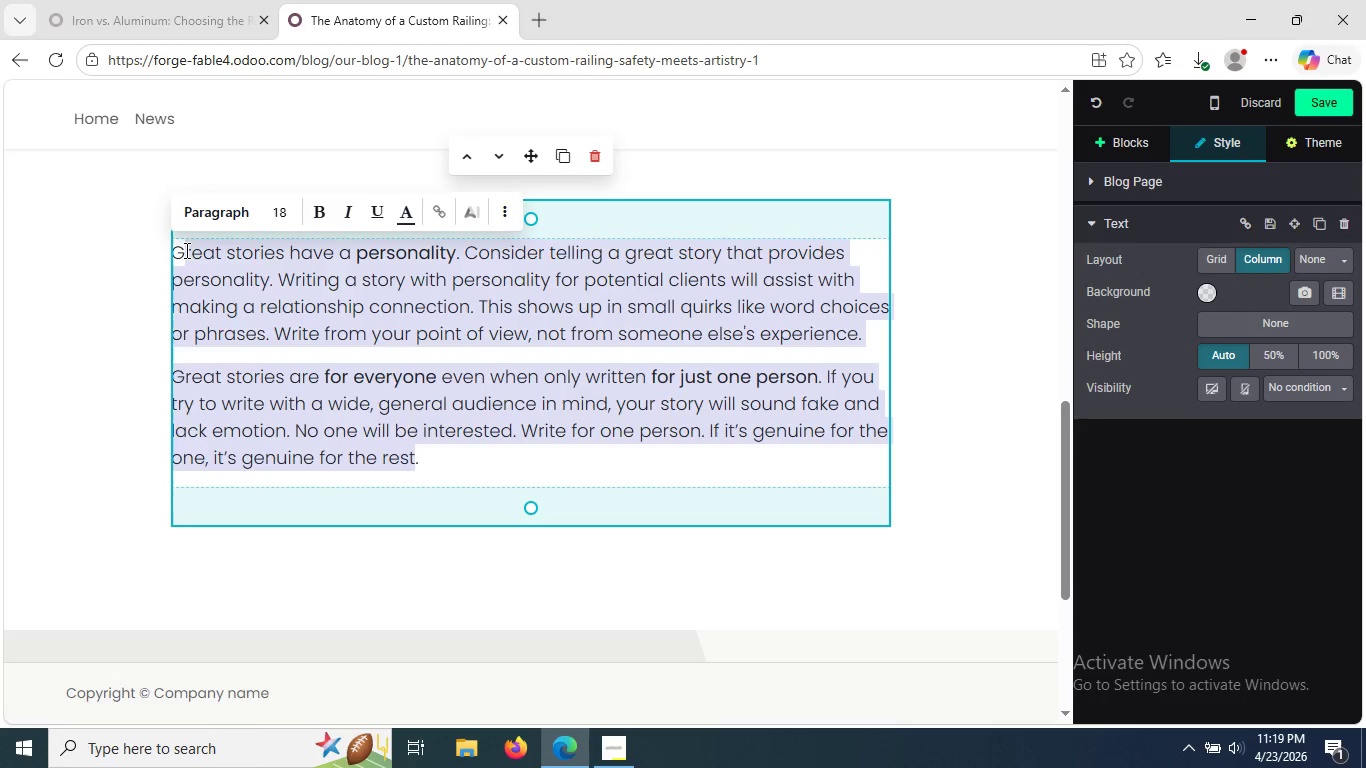 
key(Backspace)
 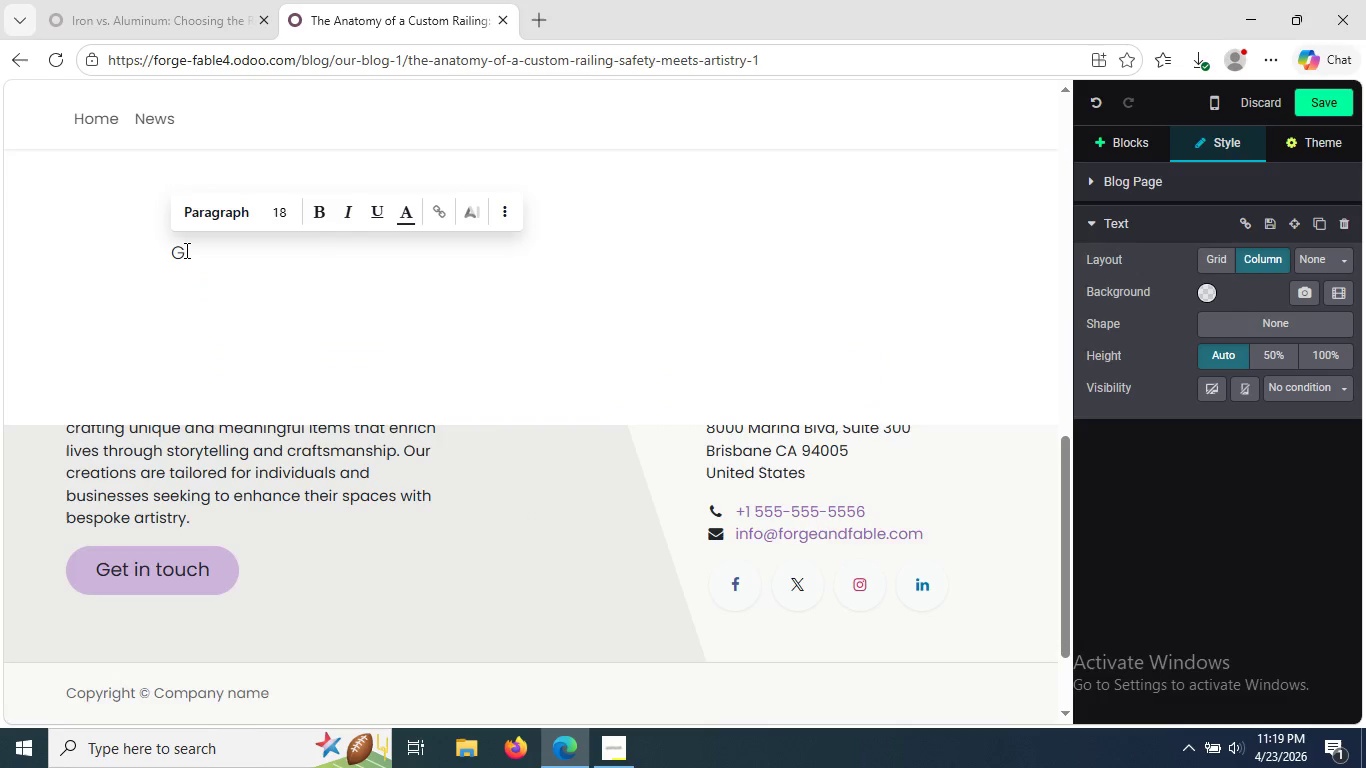 
key(Backspace)
 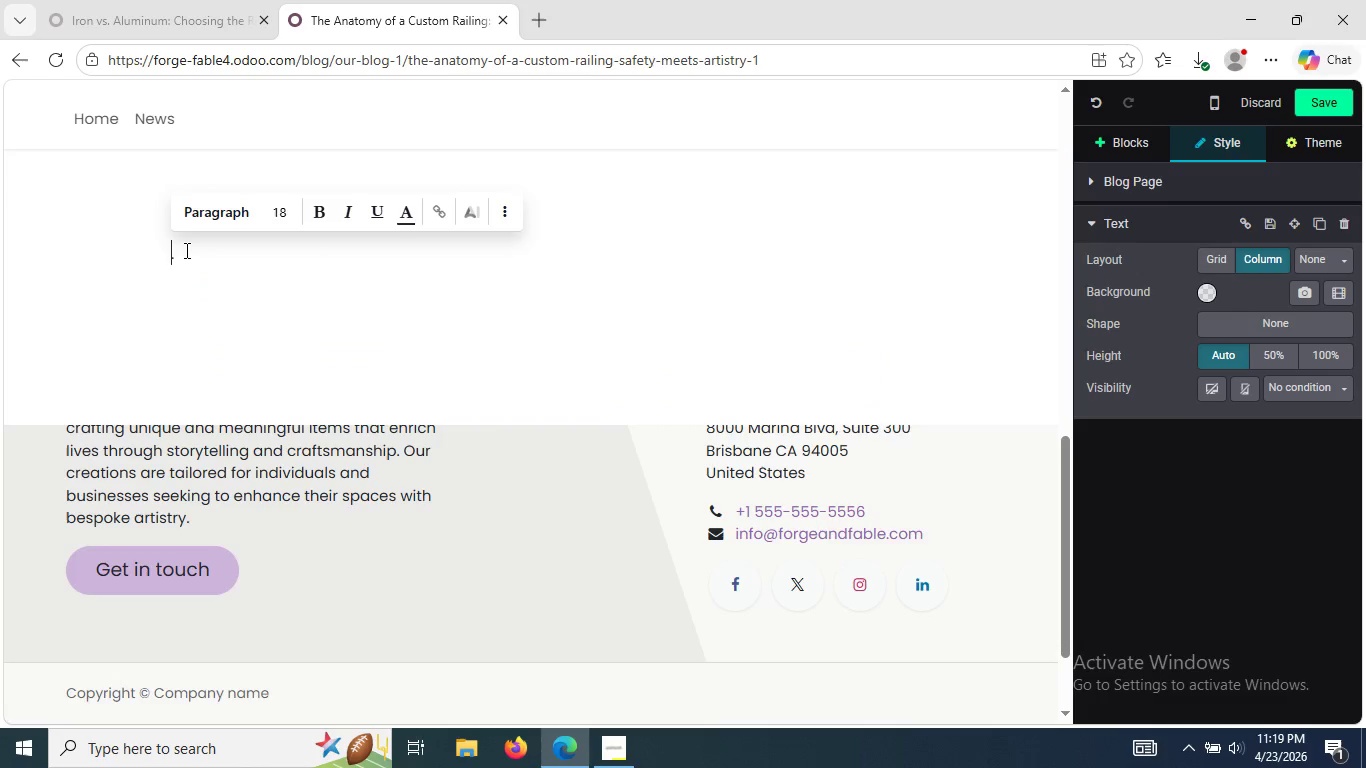 
type(The Handrail)
 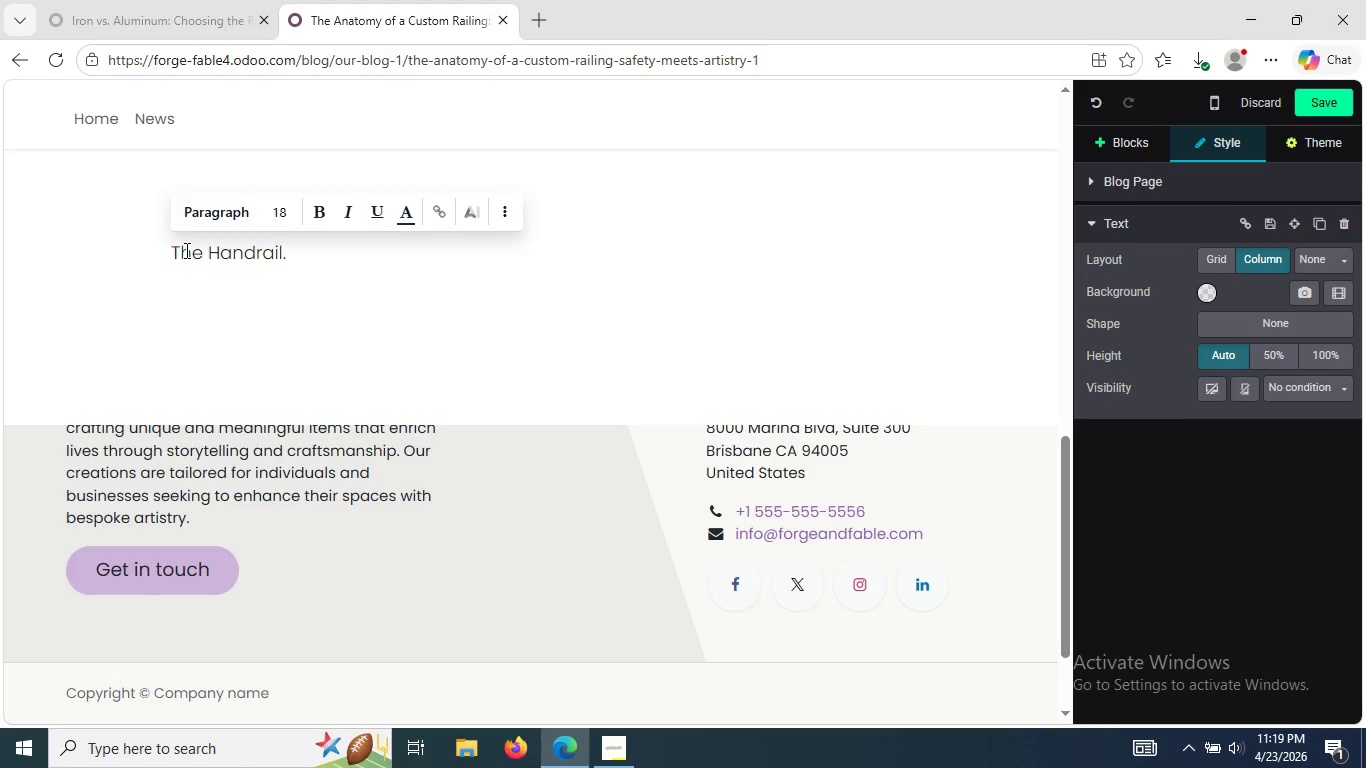 
key(ArrowRight)
 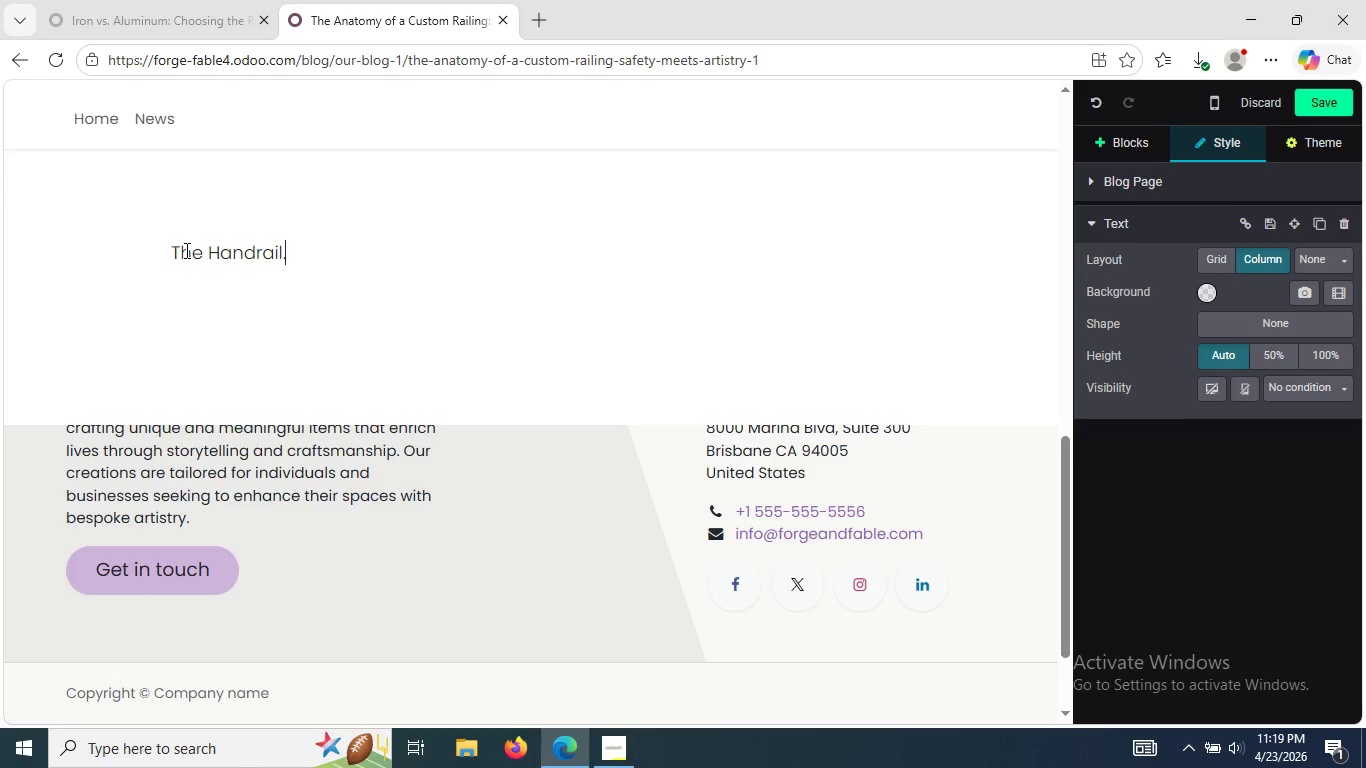 
key(Backspace)
 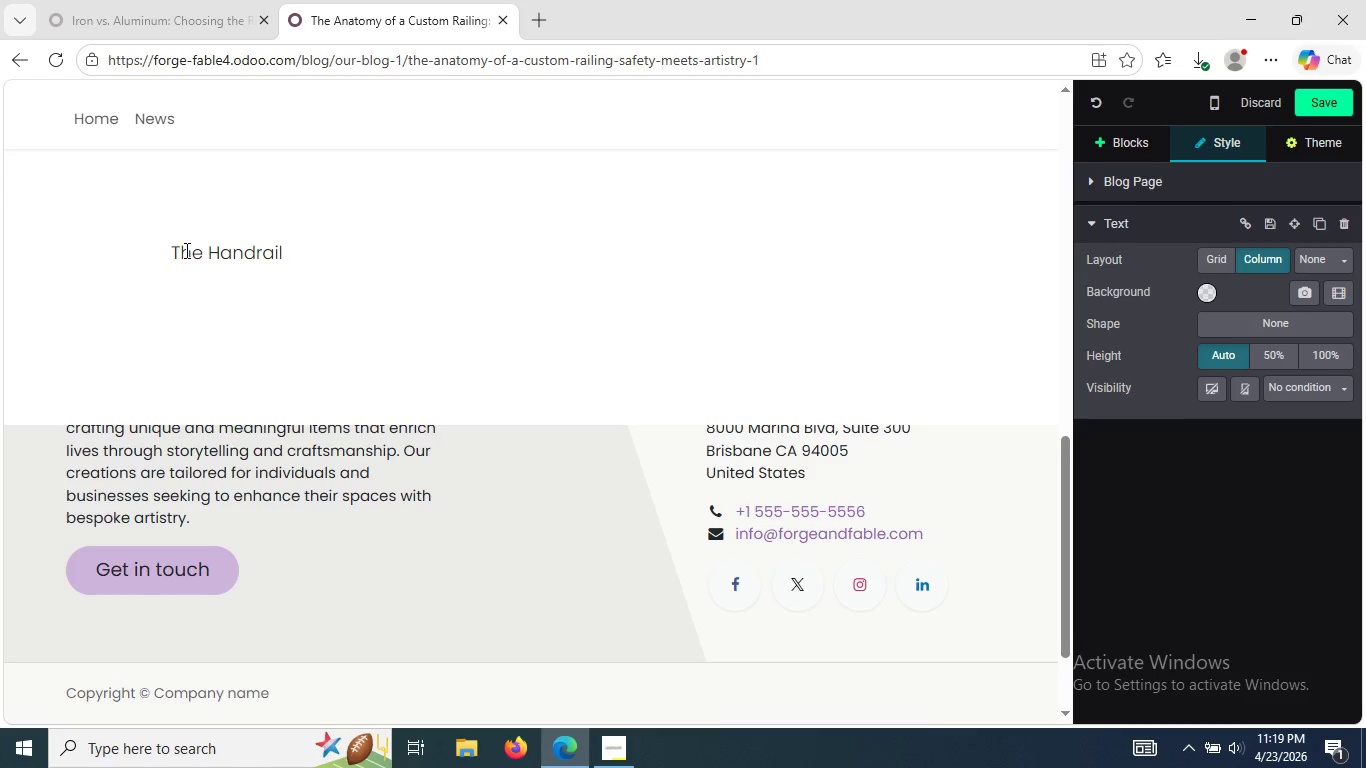 
key(Shift+Semicolon)
 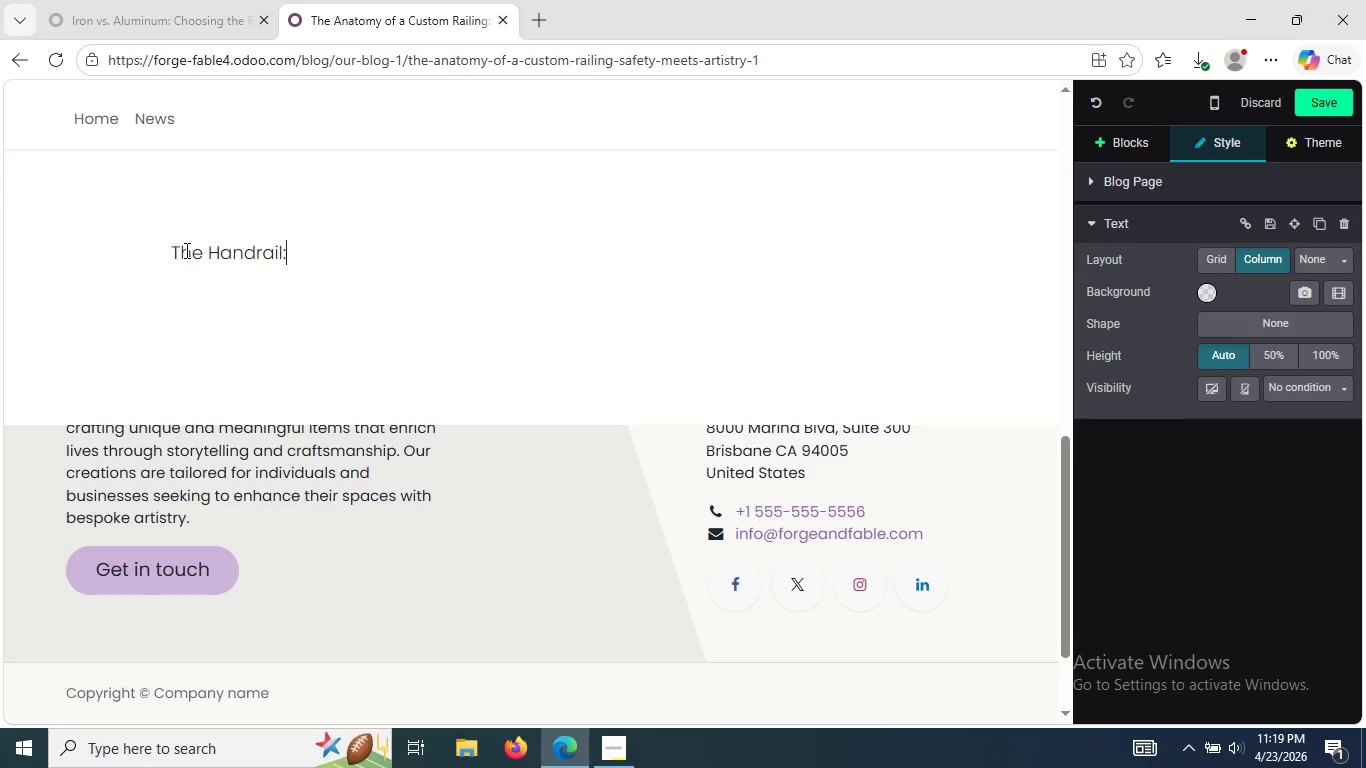 
type( Form Meets F)
 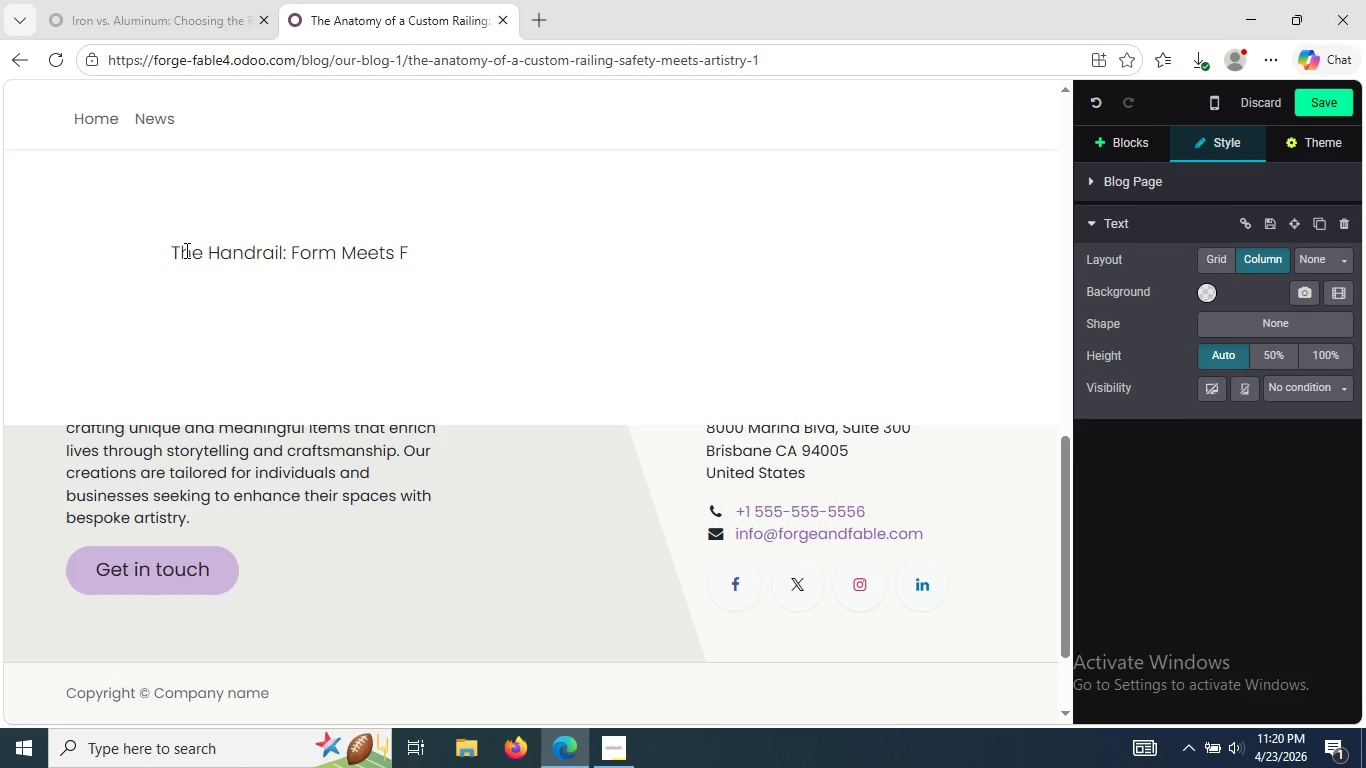 
wait(5.58)
 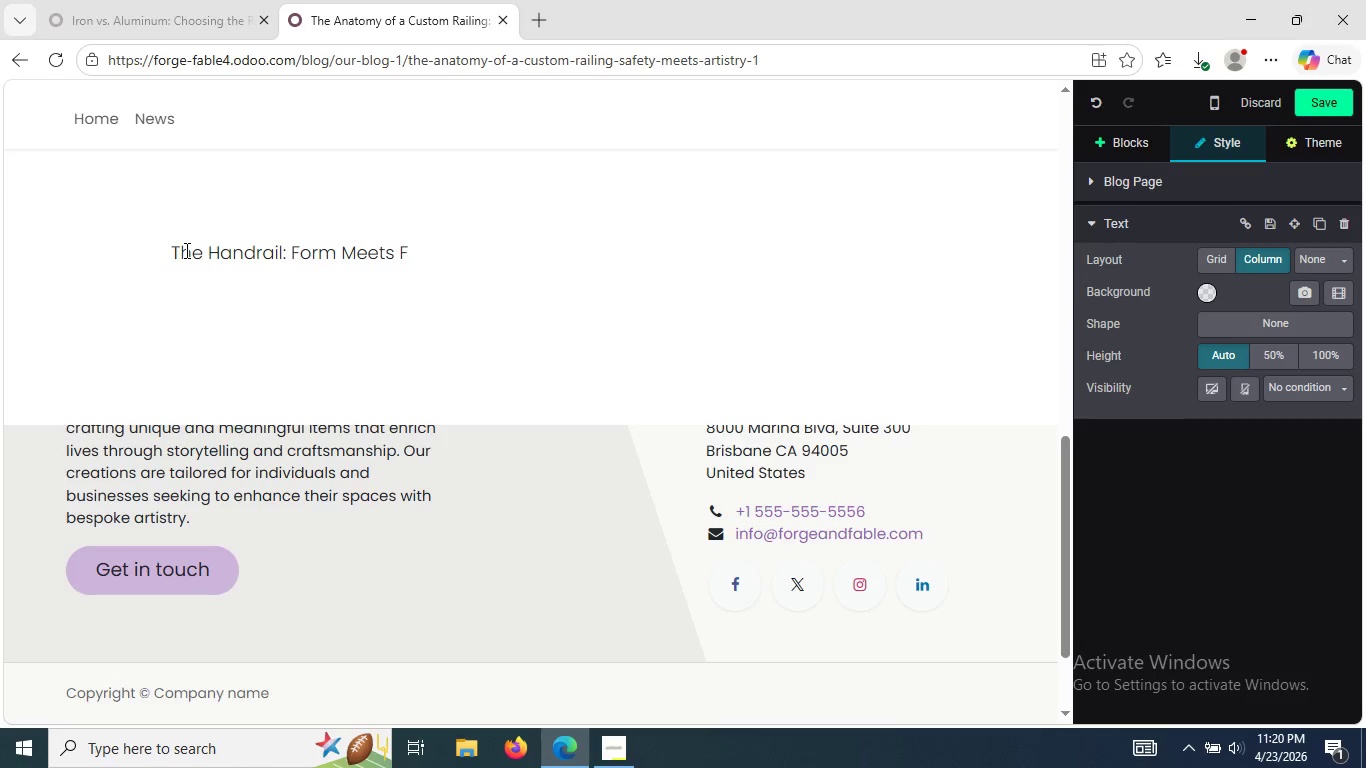 
type(un)
 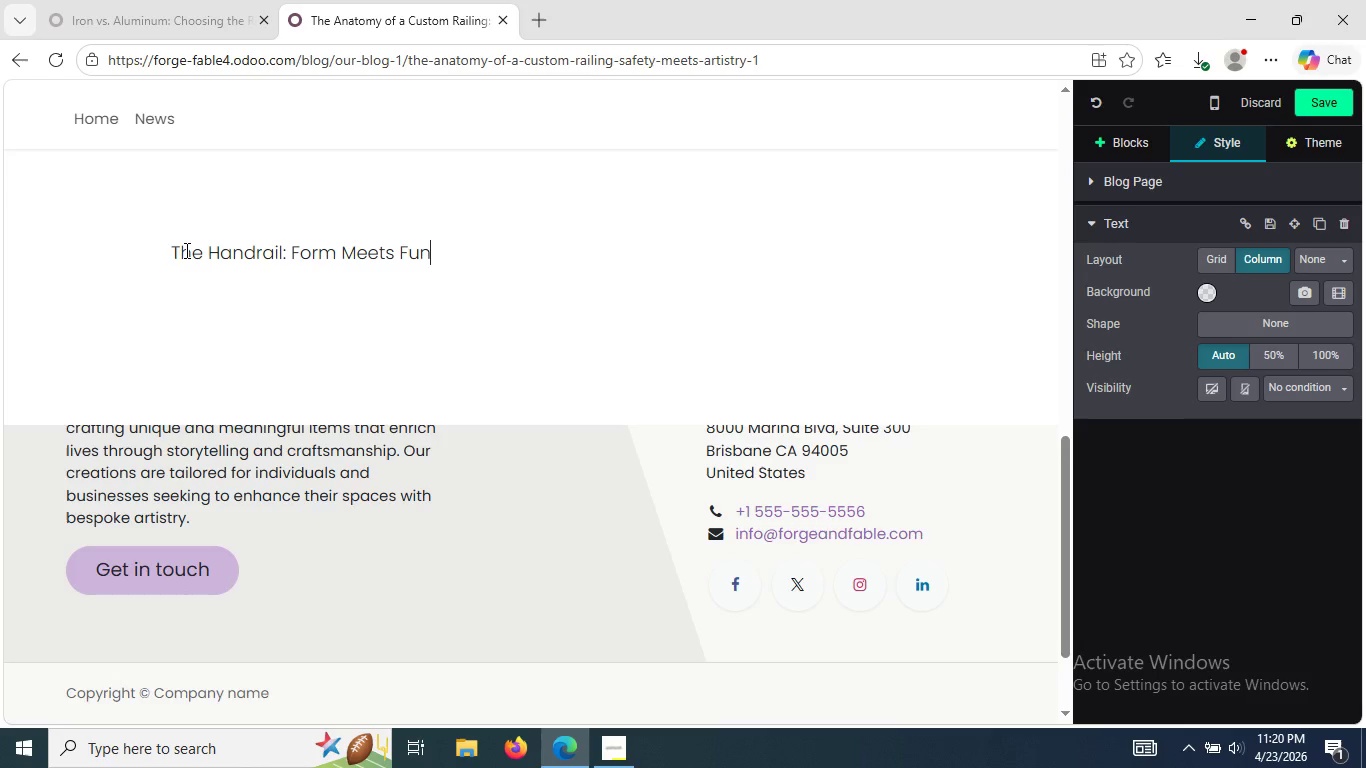 
type(ction)
 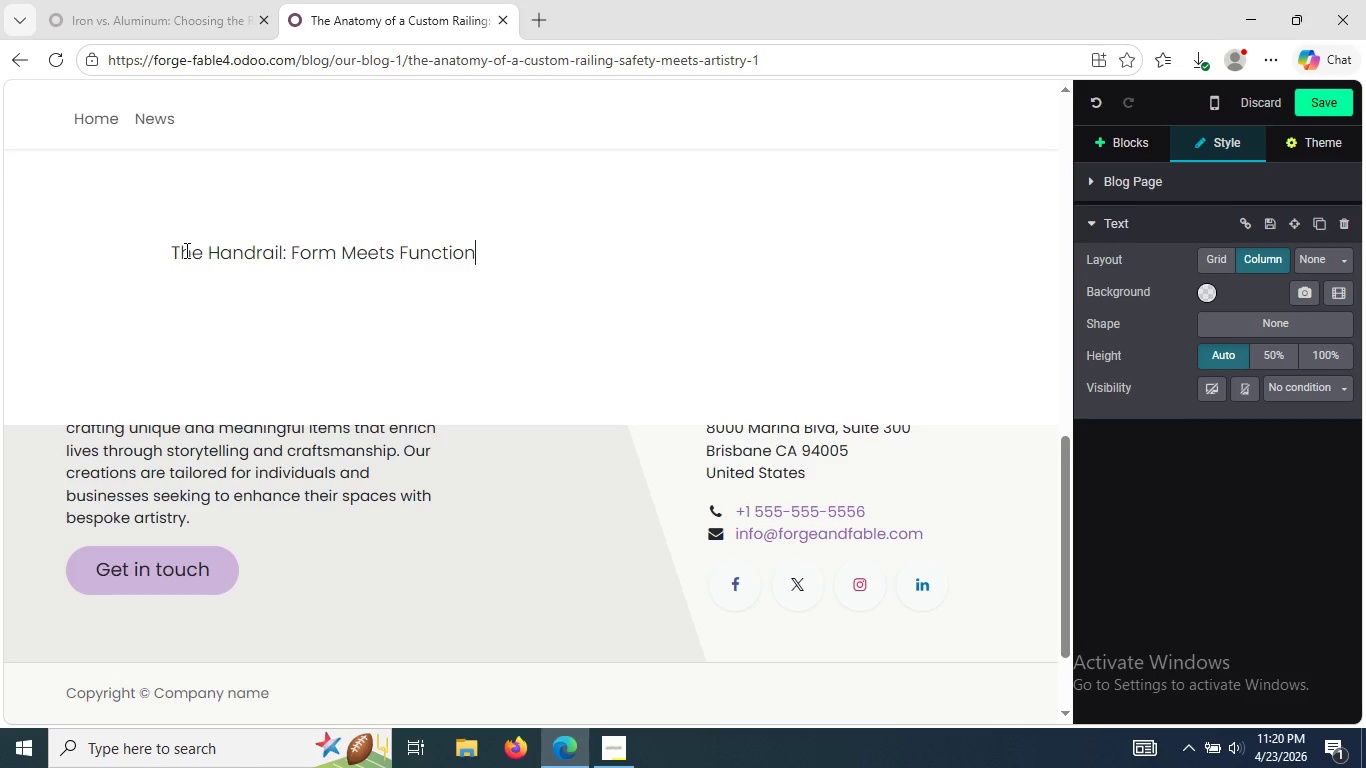 
key(Enter)
 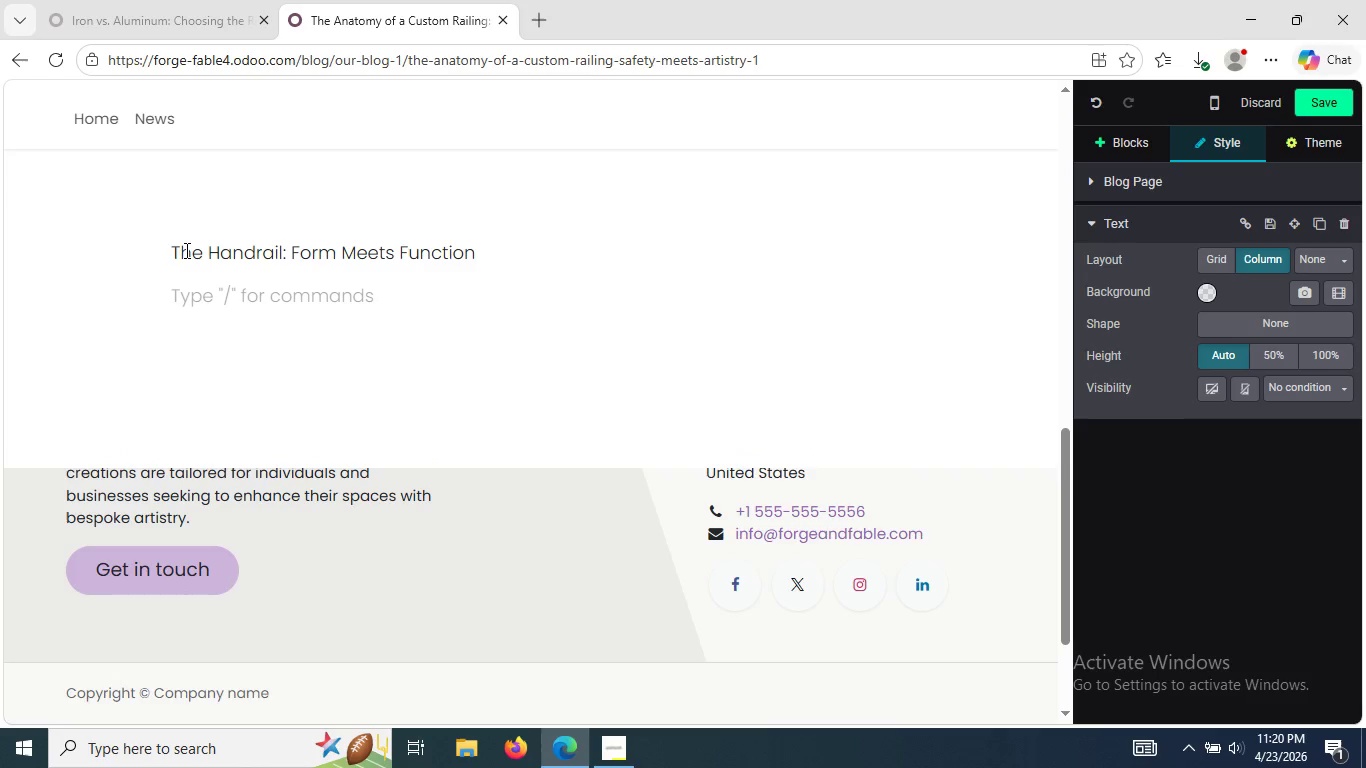 
key(Shift+H)
 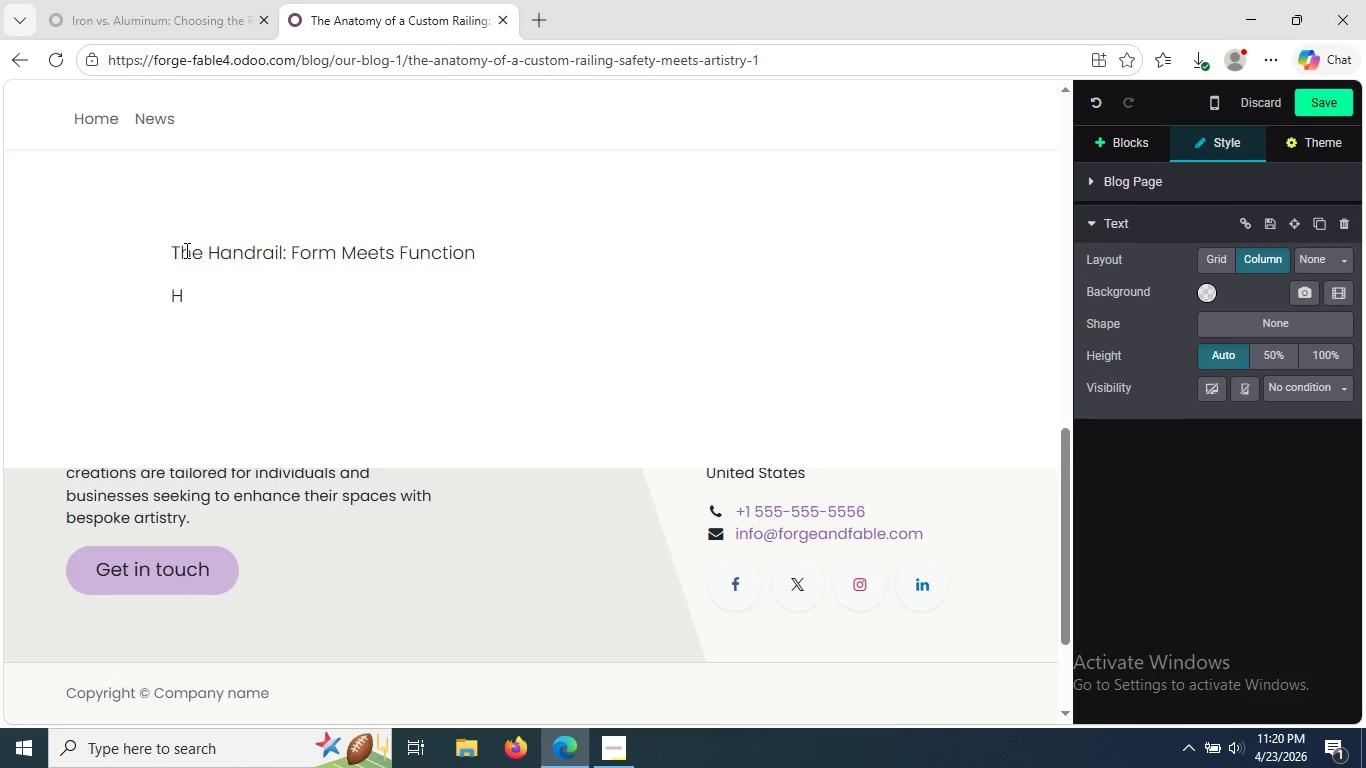 
wait(6.39)
 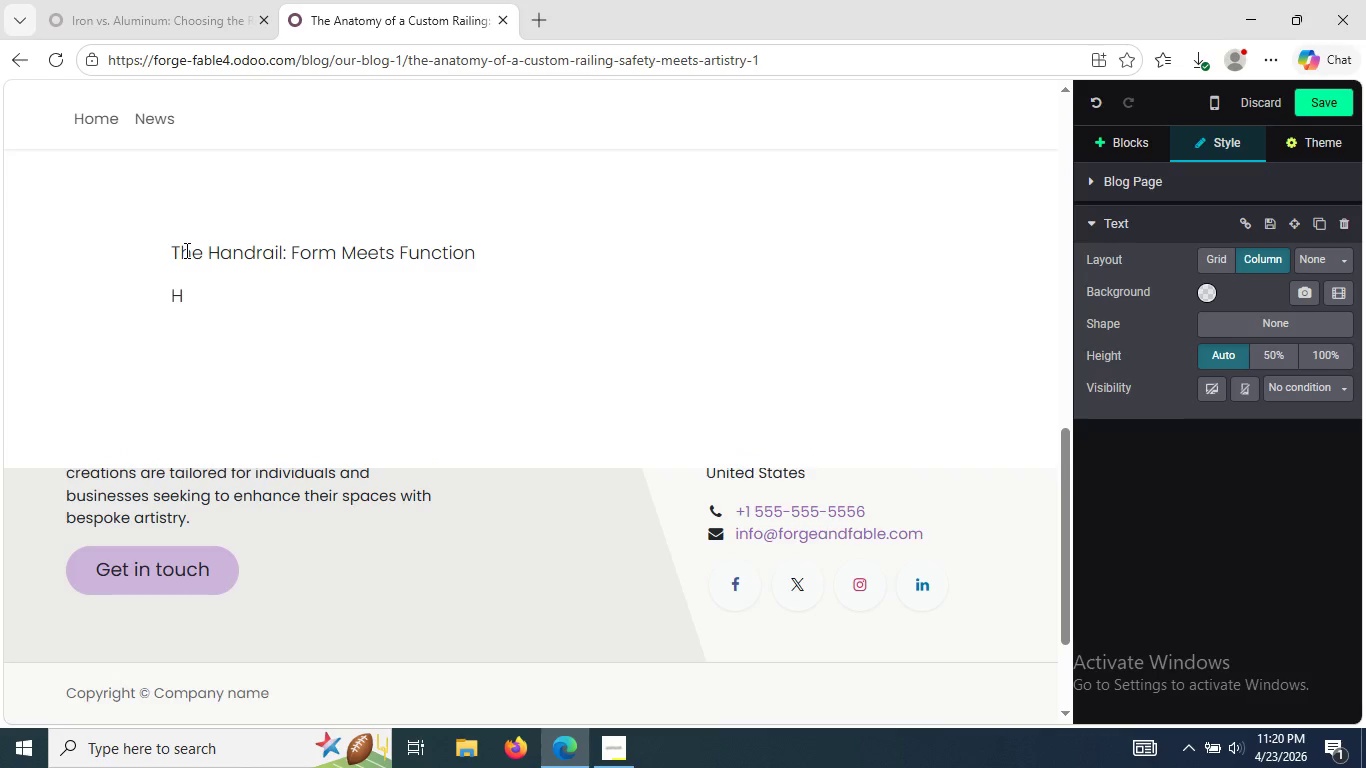 
type(andrails are )
 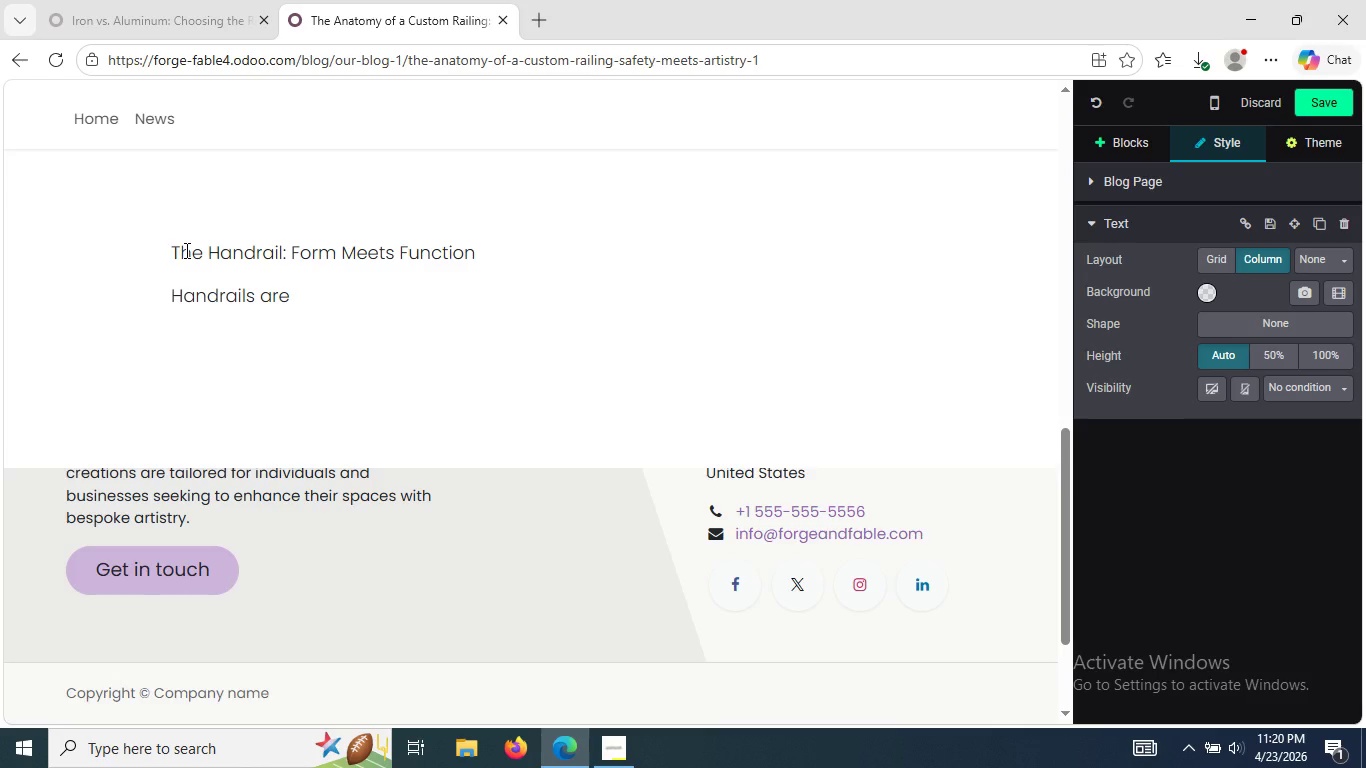 
type(the most)
 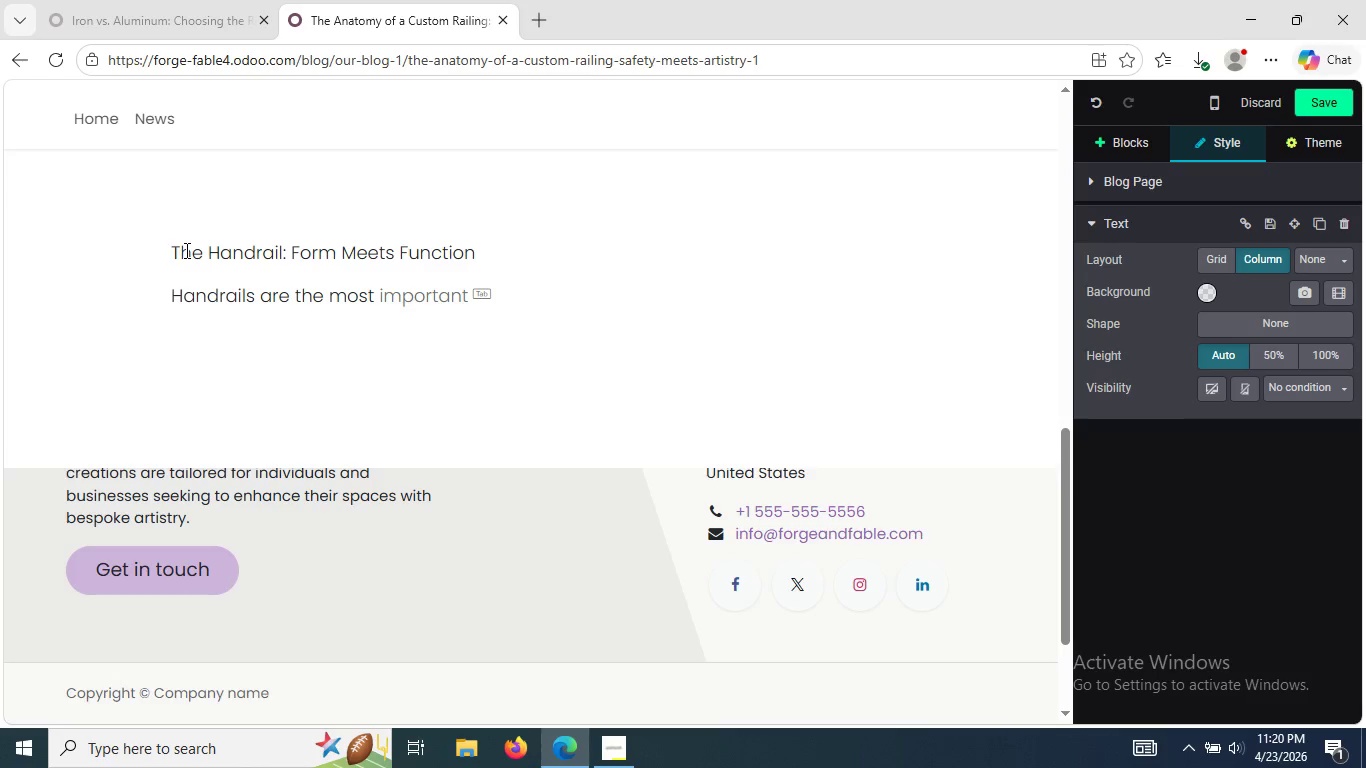 
key(Space)
 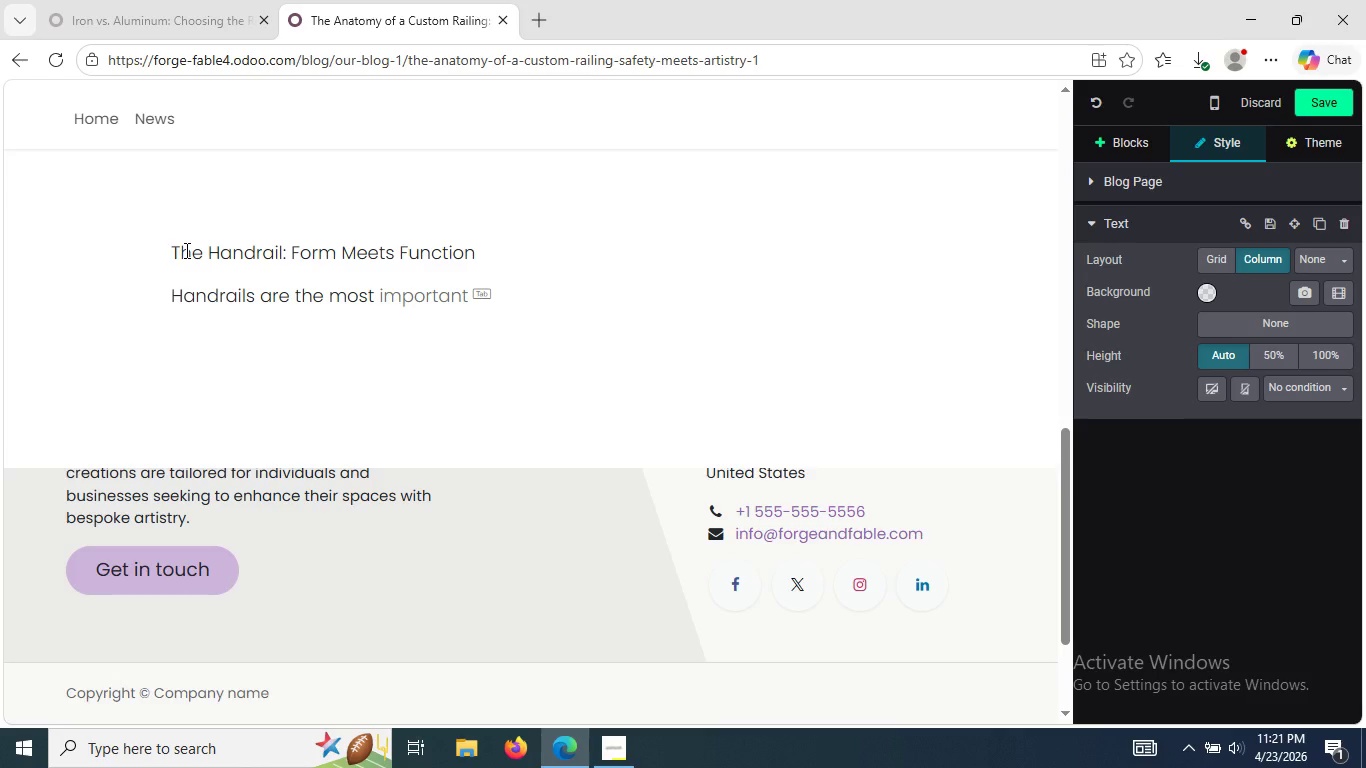 
wait(29.2)
 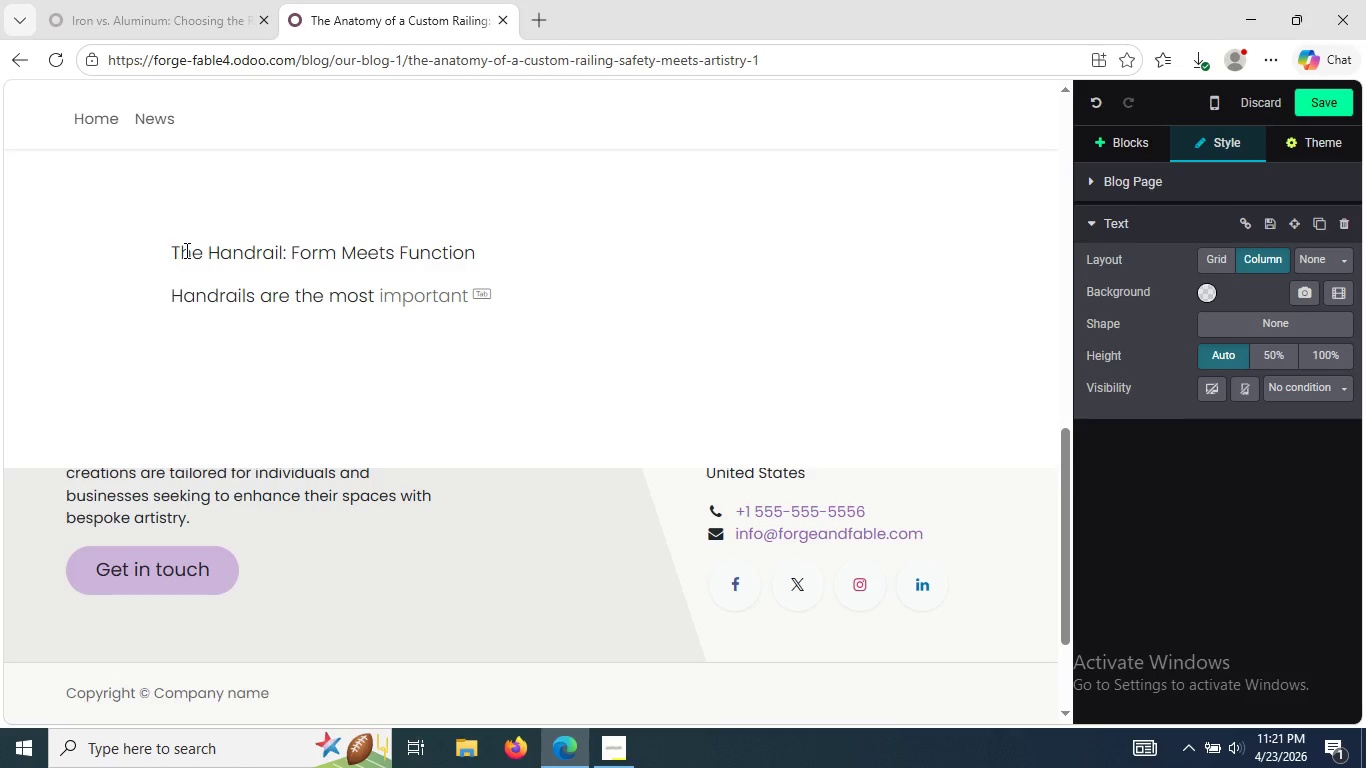 
type(commonly used)
 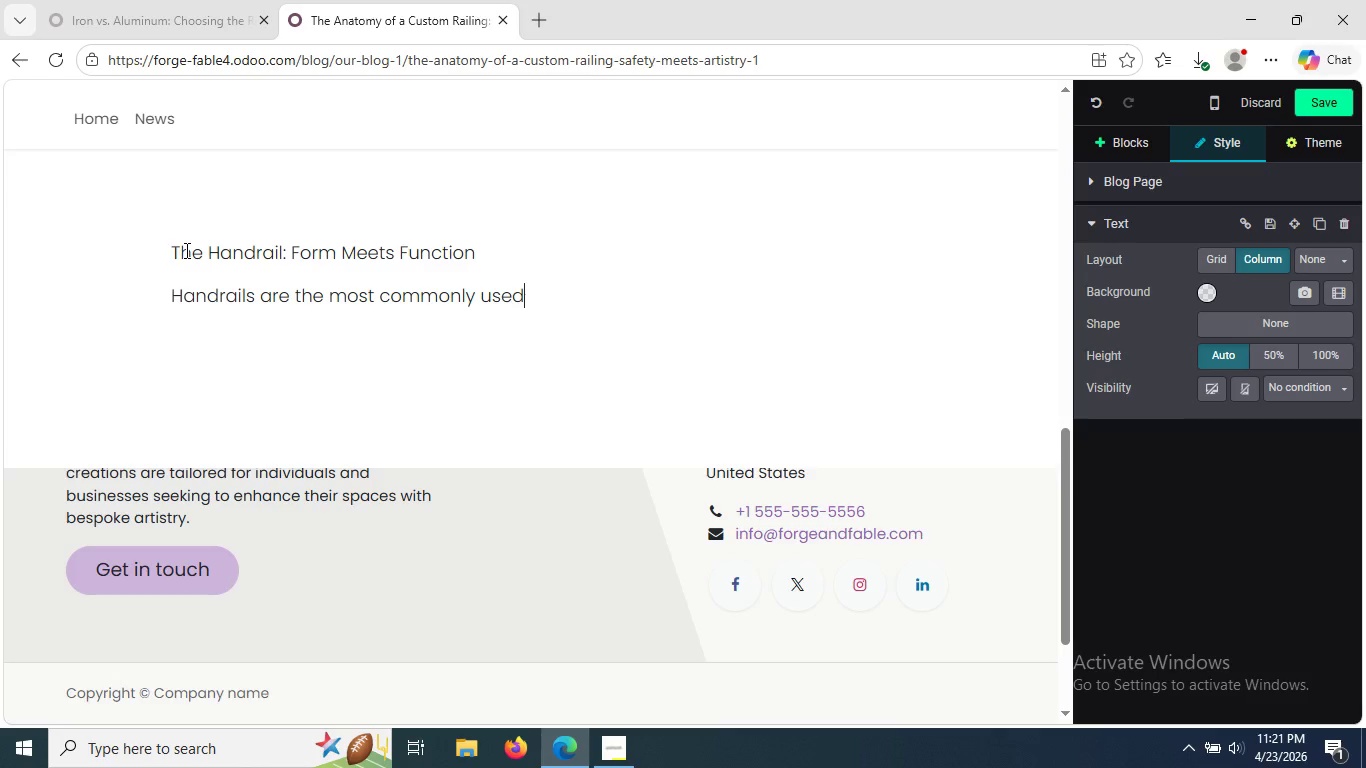 
type( ele)
 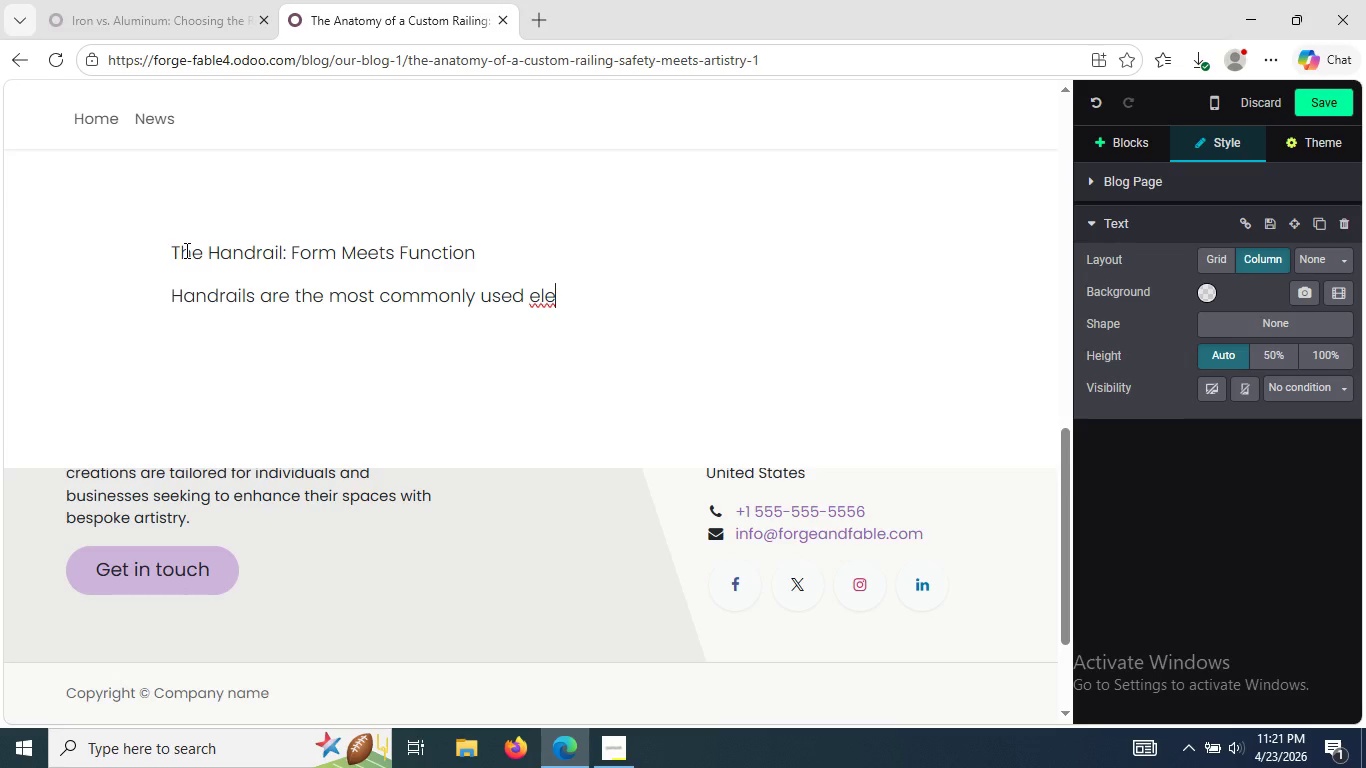 
wait(8.38)
 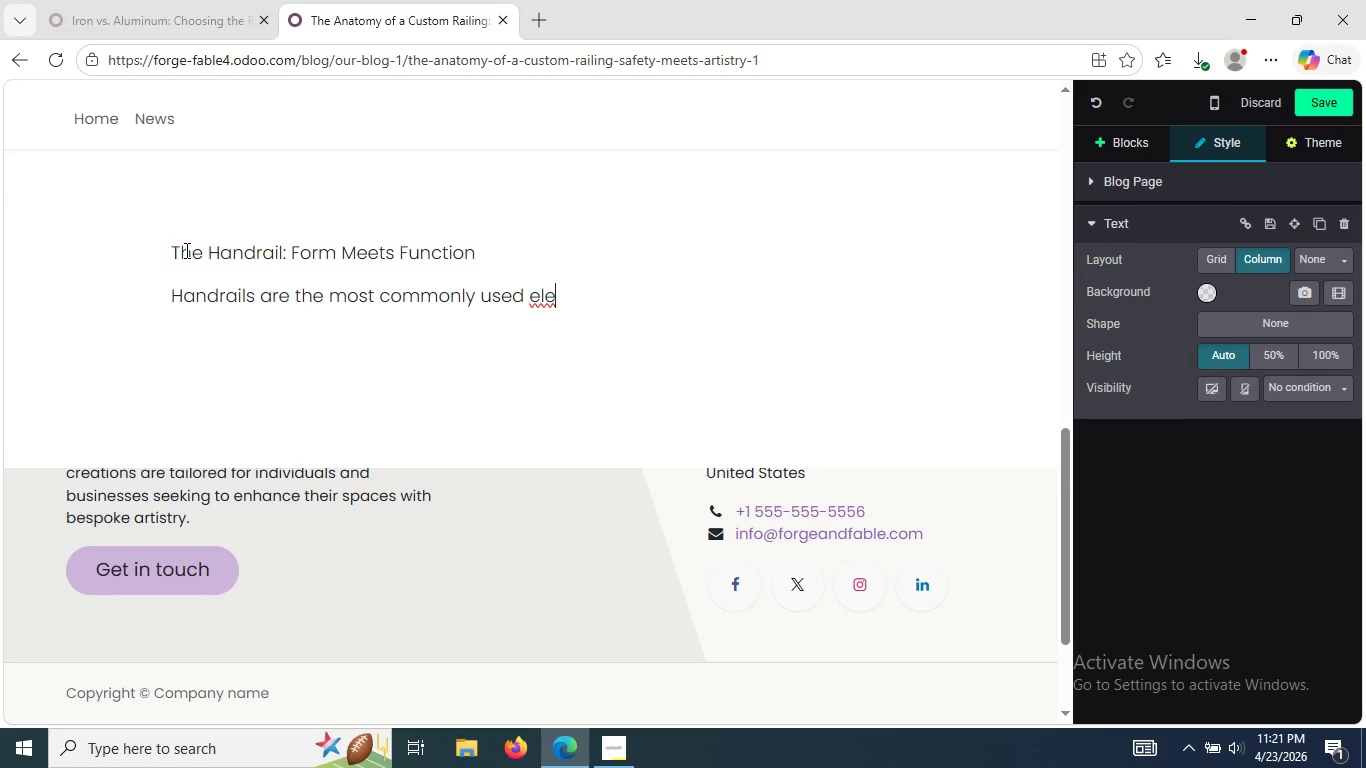 
type(ments in any )
 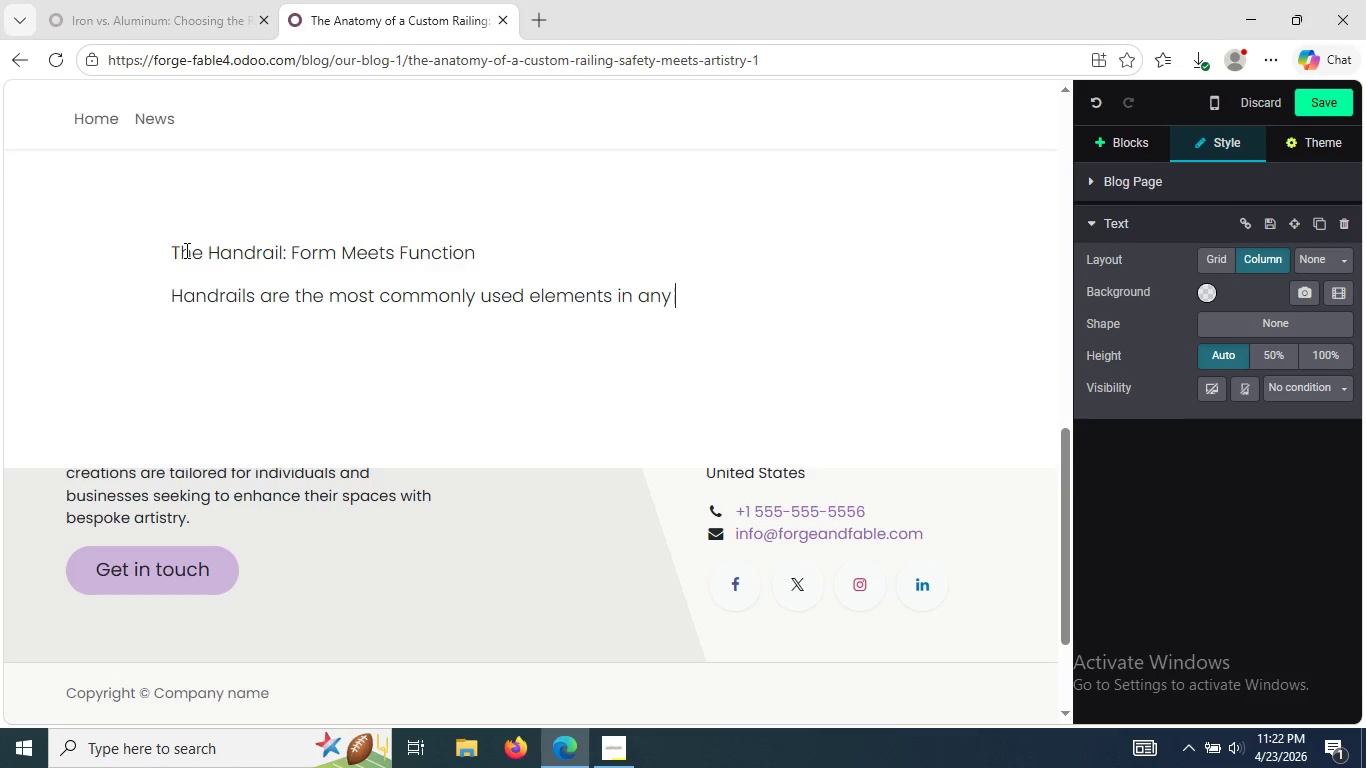 
wait(26.55)
 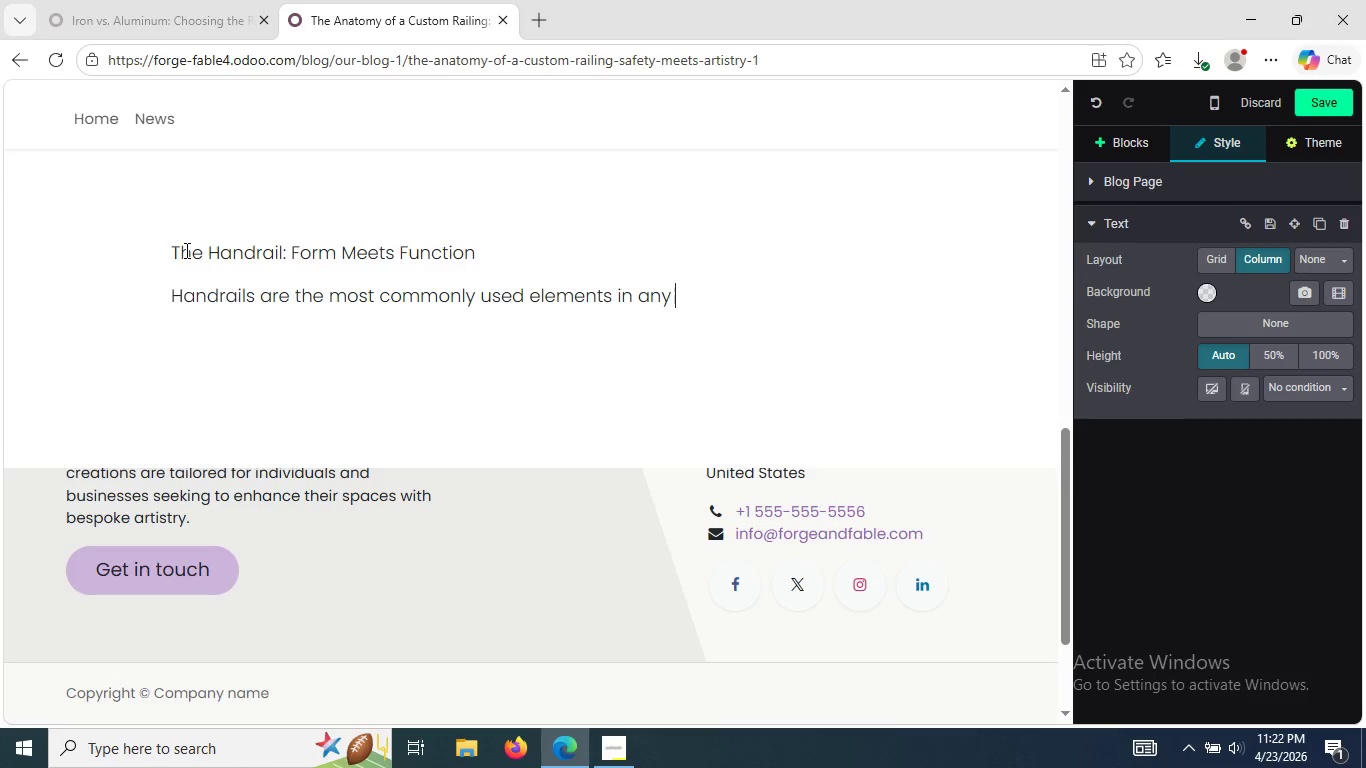 
key(Backspace)
 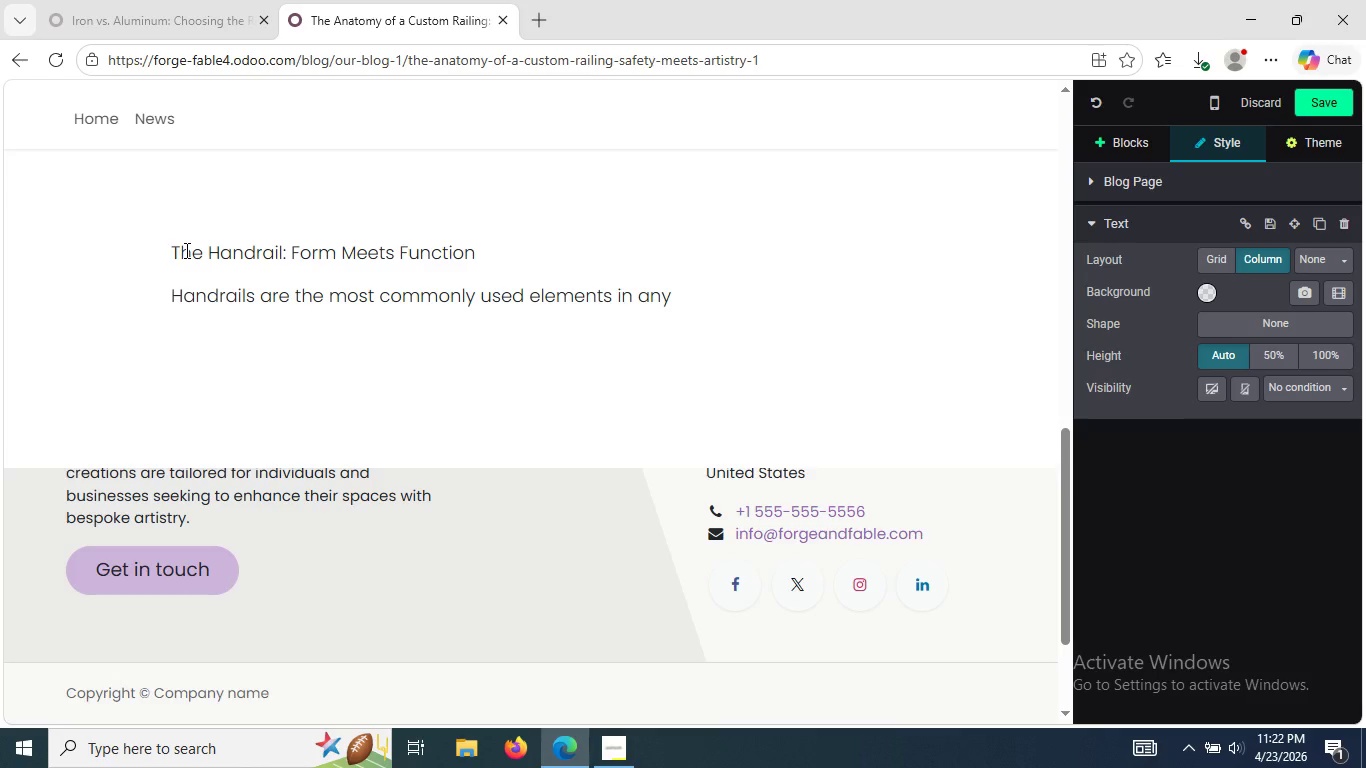 
key(Period)
 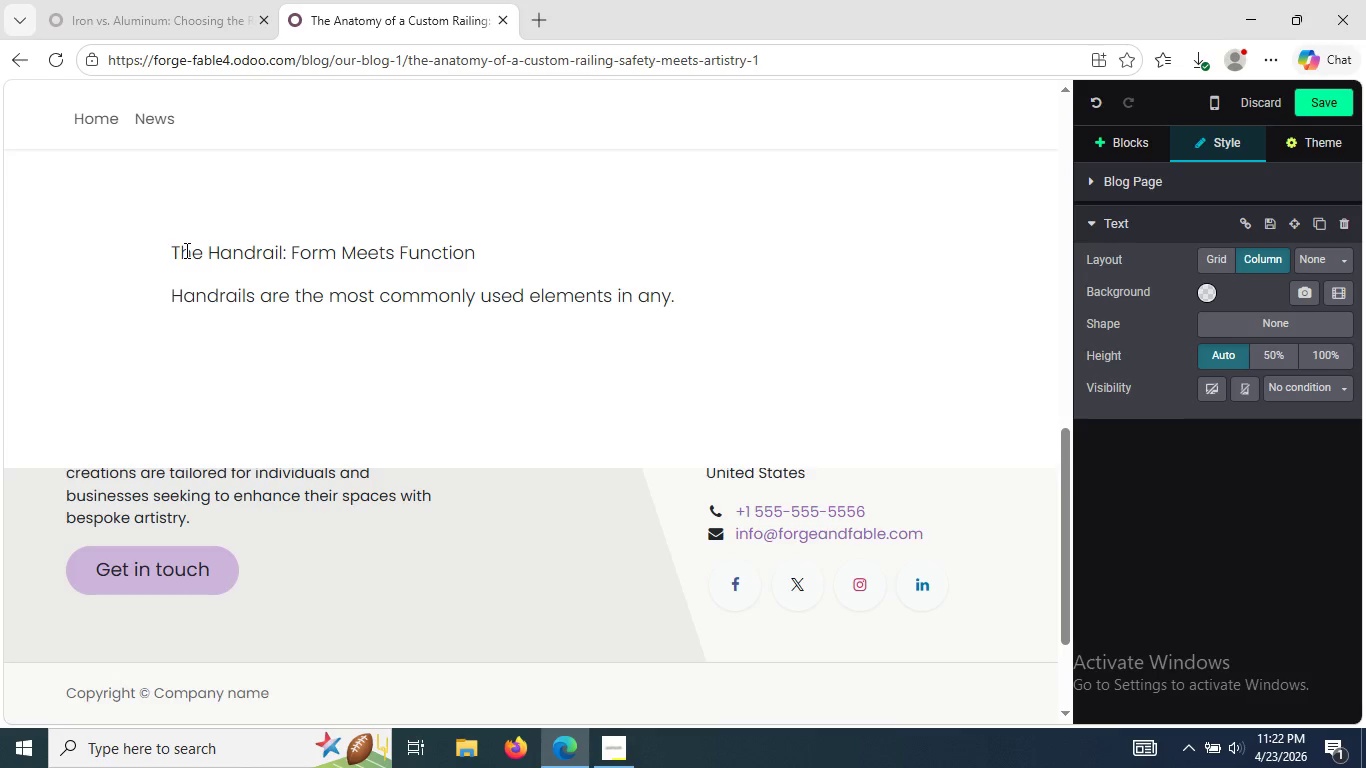 
key(ArrowLeft)
 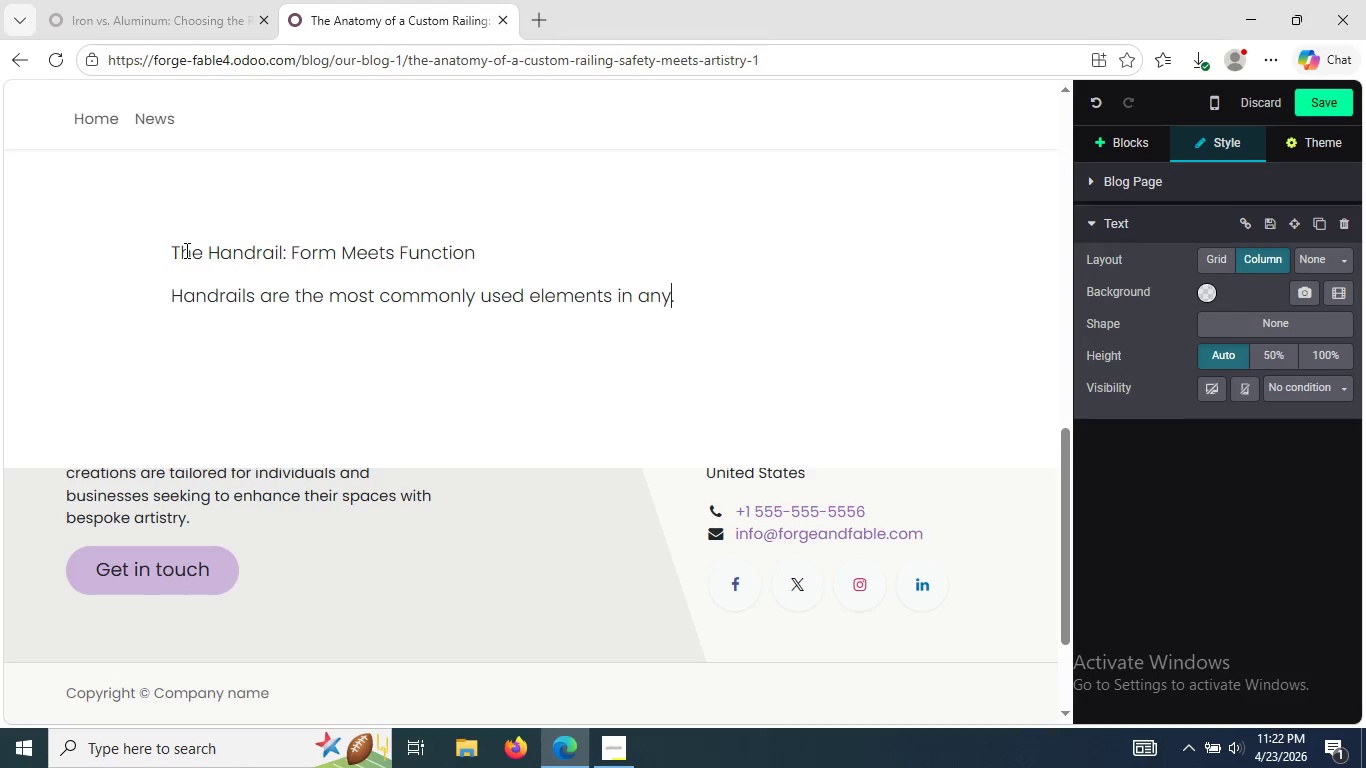 
key(Space)
 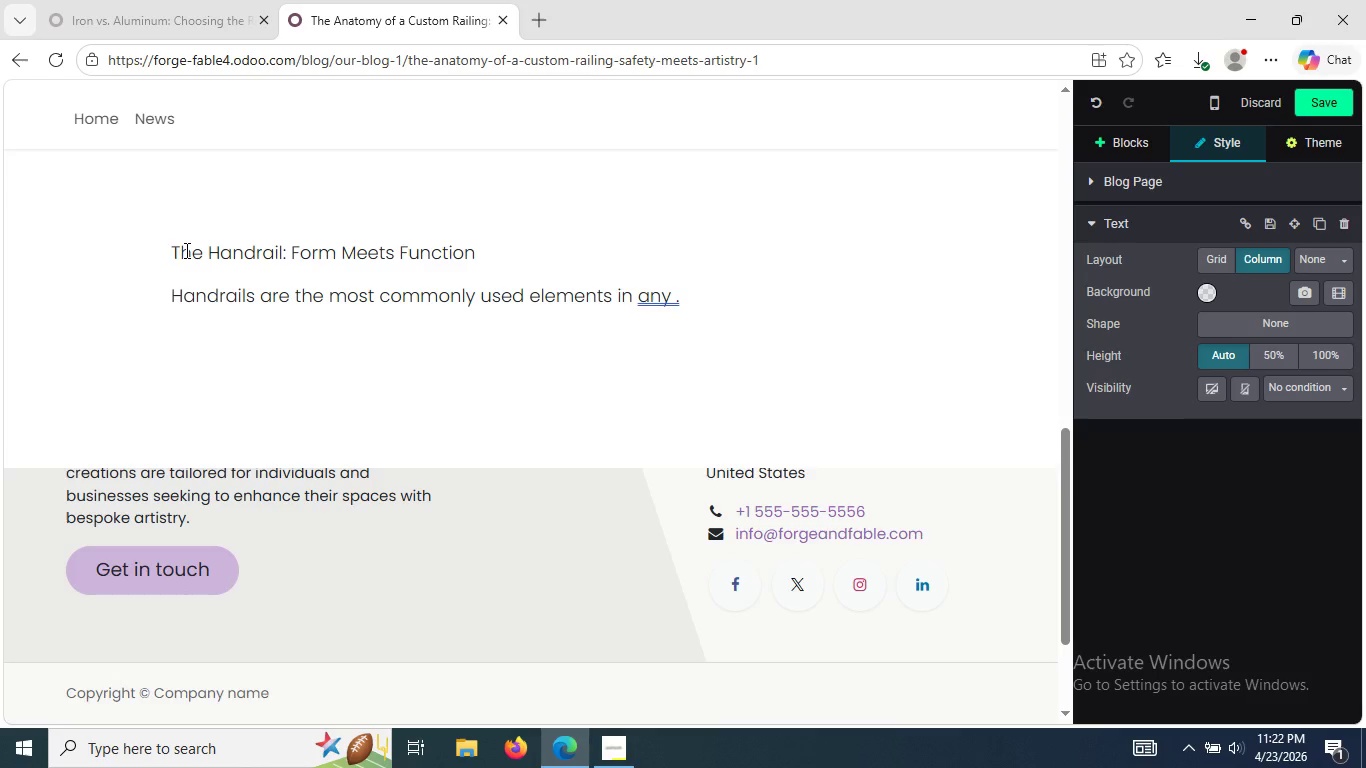 
type(rai)
 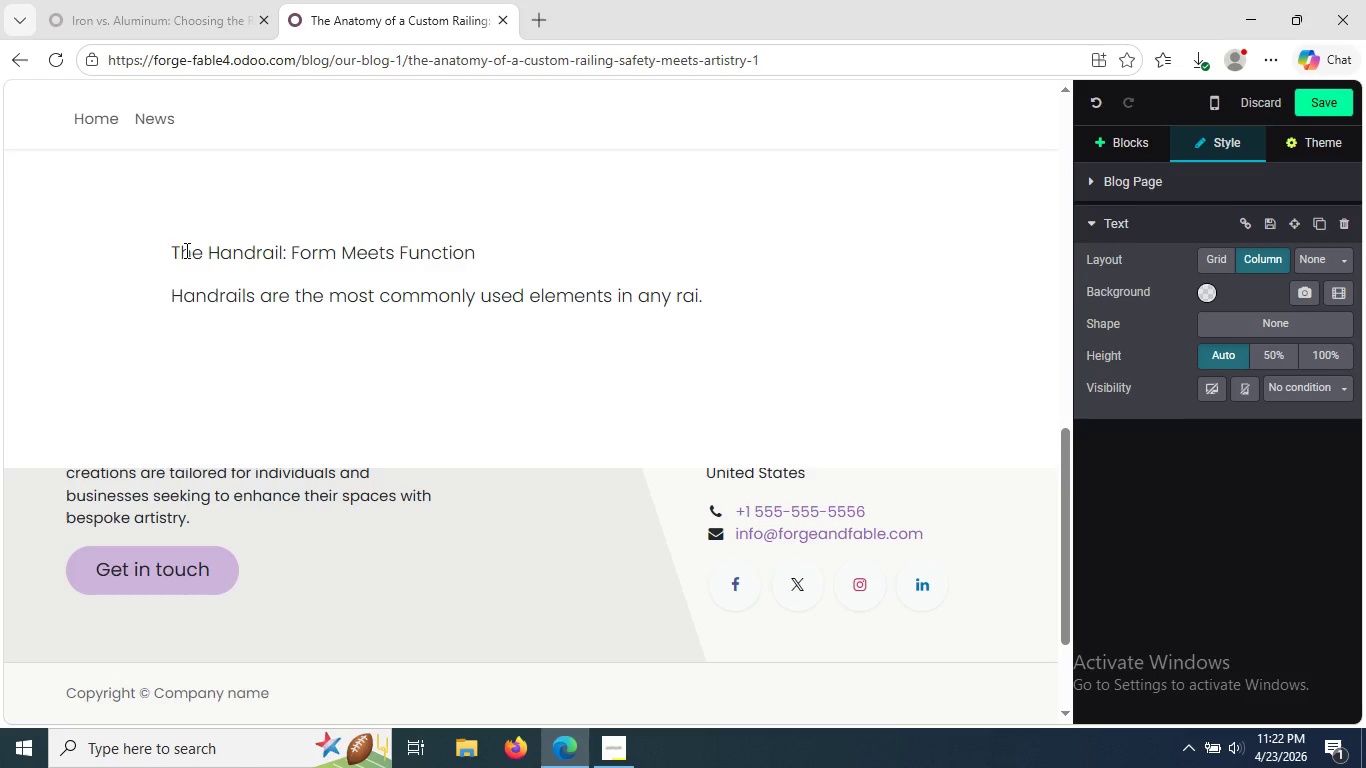 
type(ling system)
 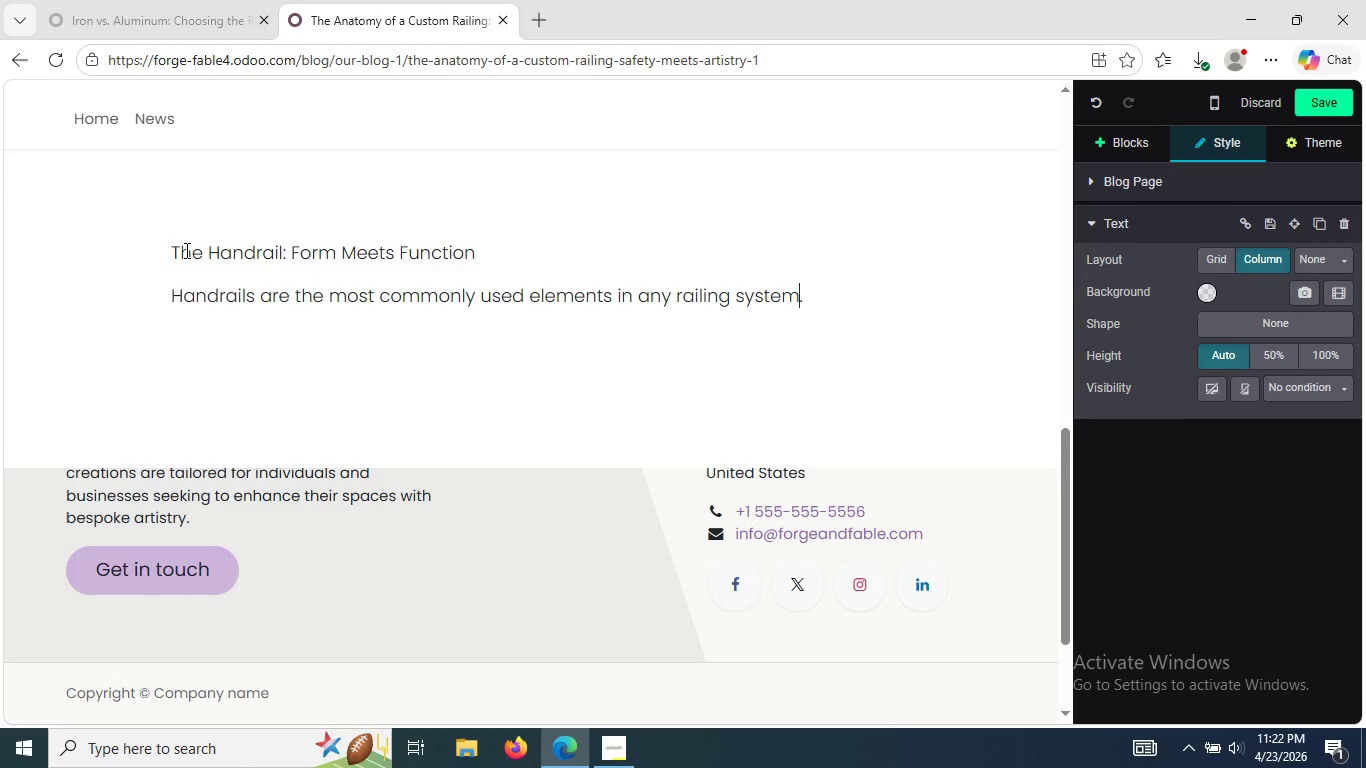 
key(ArrowRight)
 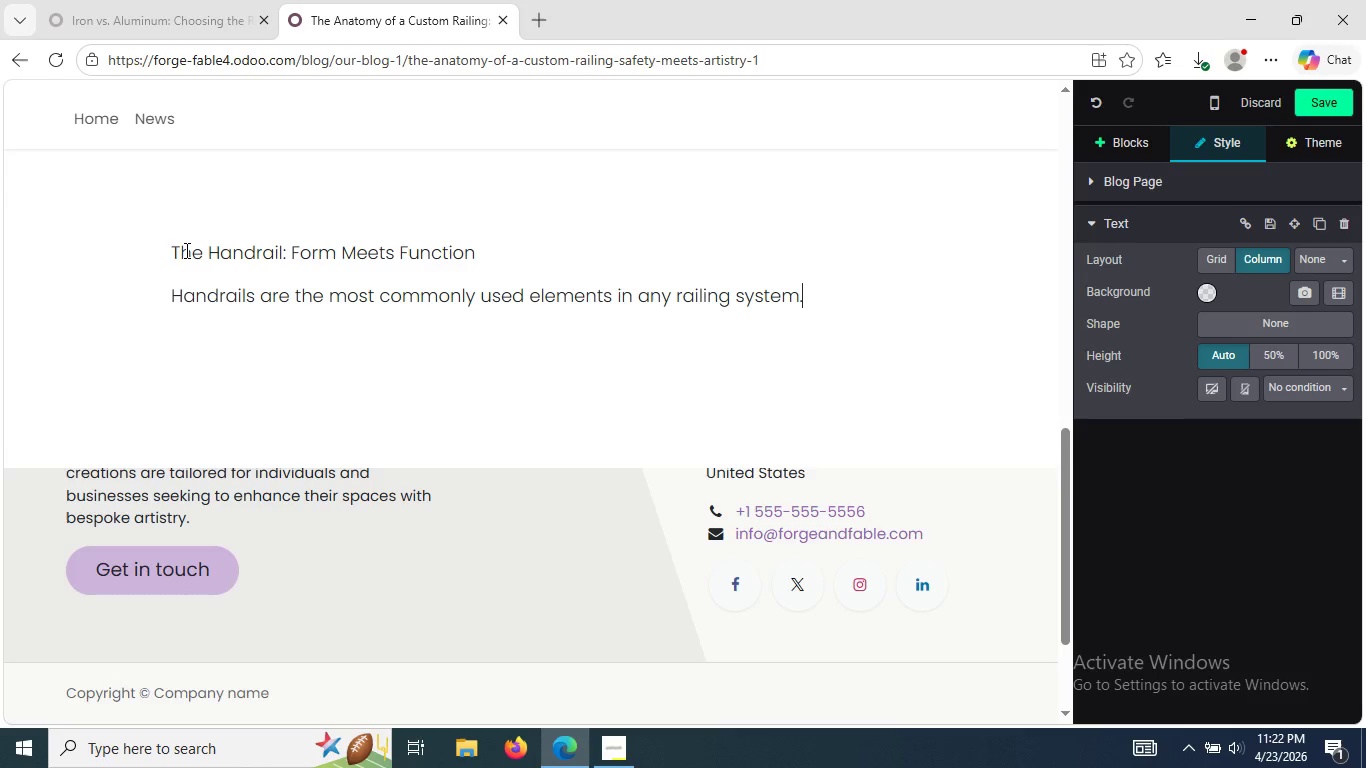 
type(v)
key(Backspace)
type( They should be comfortable to touch )
 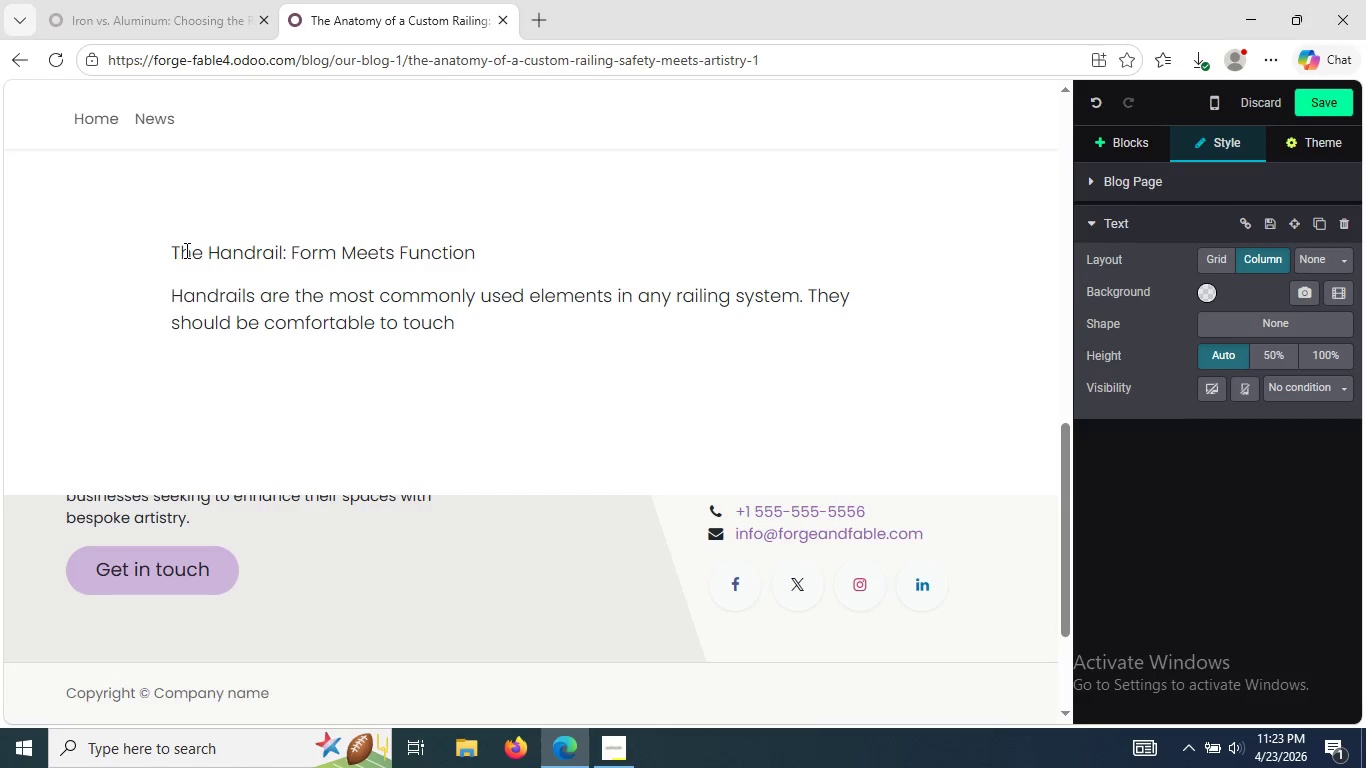 
wait(6.16)
 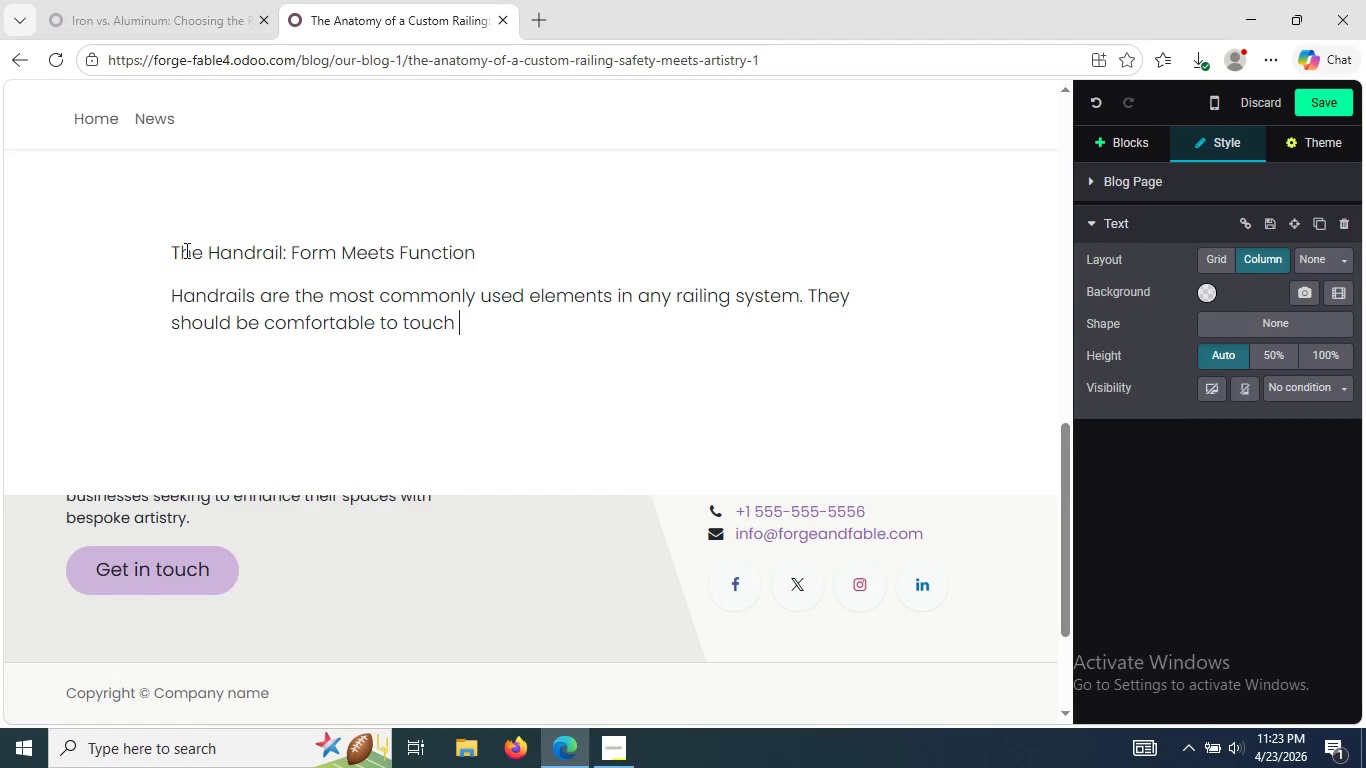 
type(but at the same )
 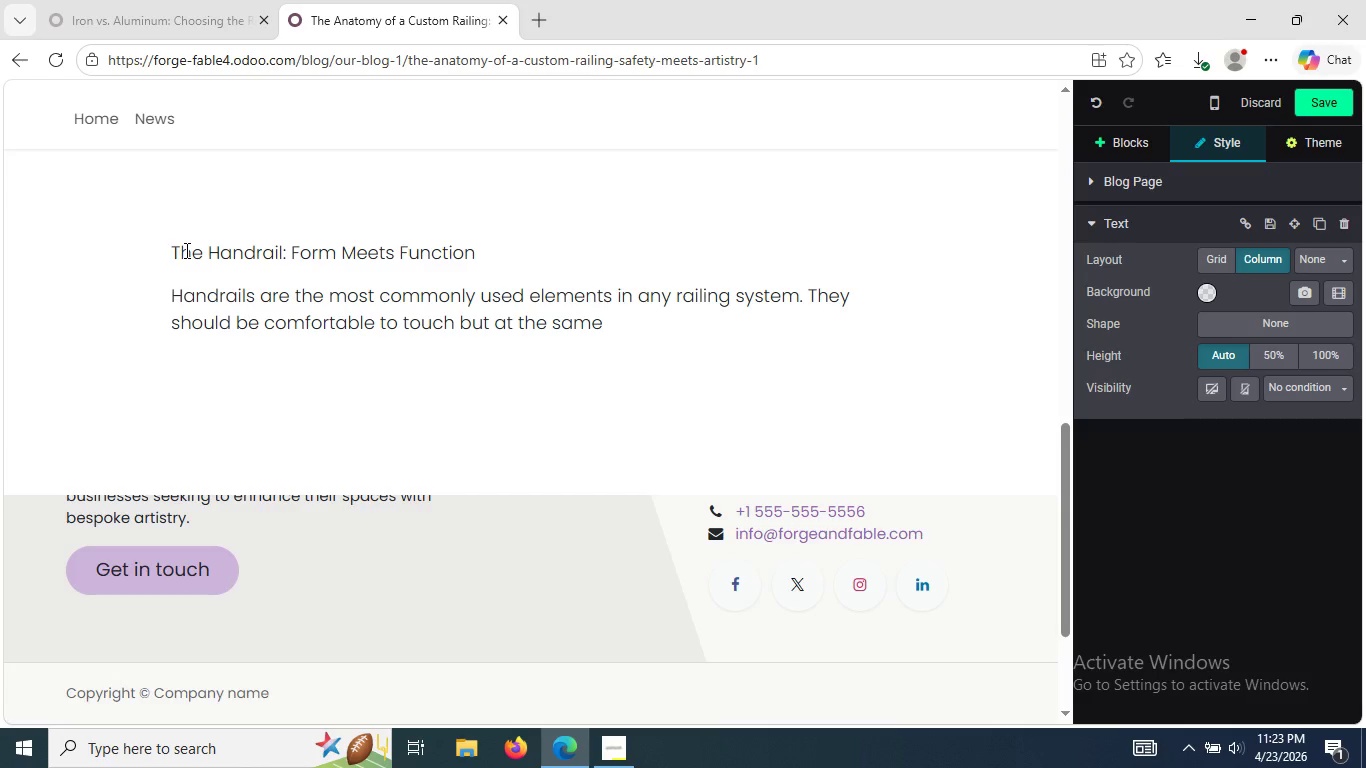 
type(i)
key(Backspace)
type(t)
key(Backspace)
type(time harmo)
 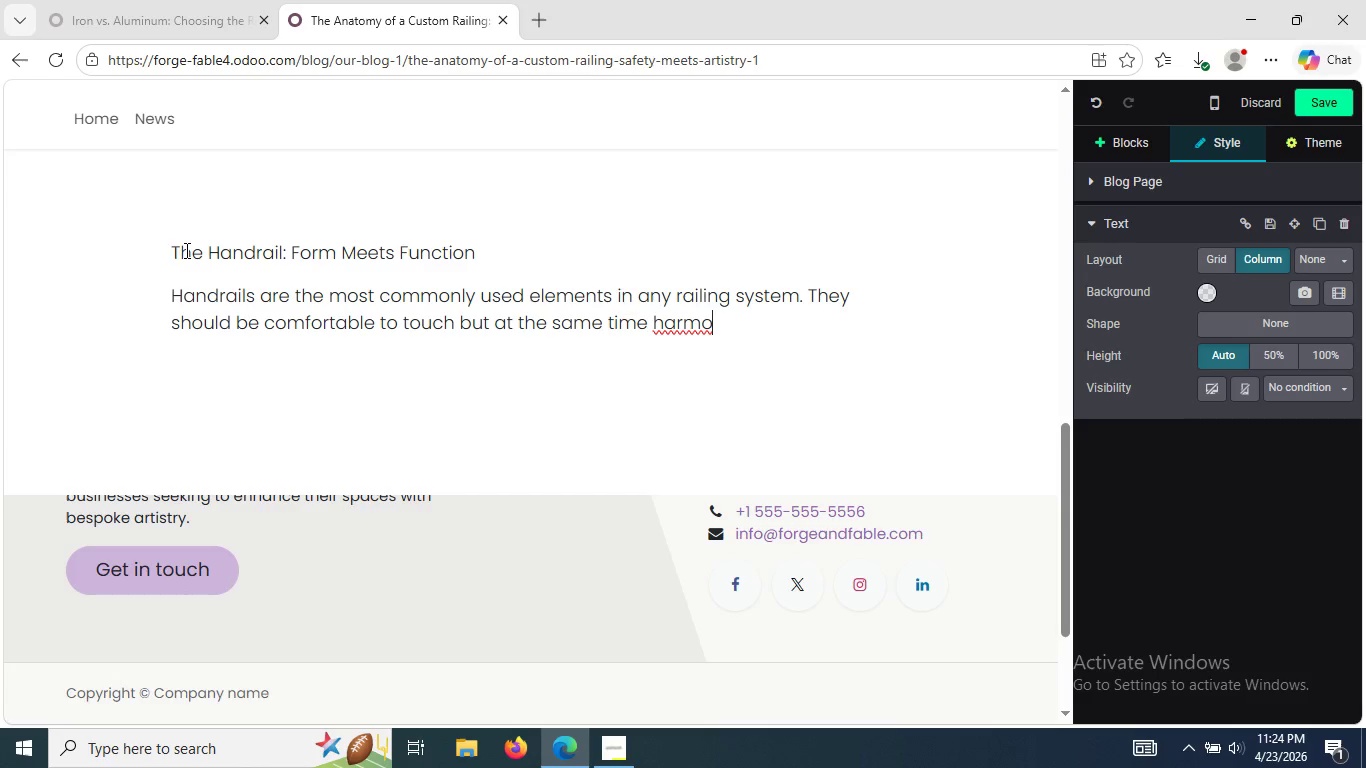 
key(M)
 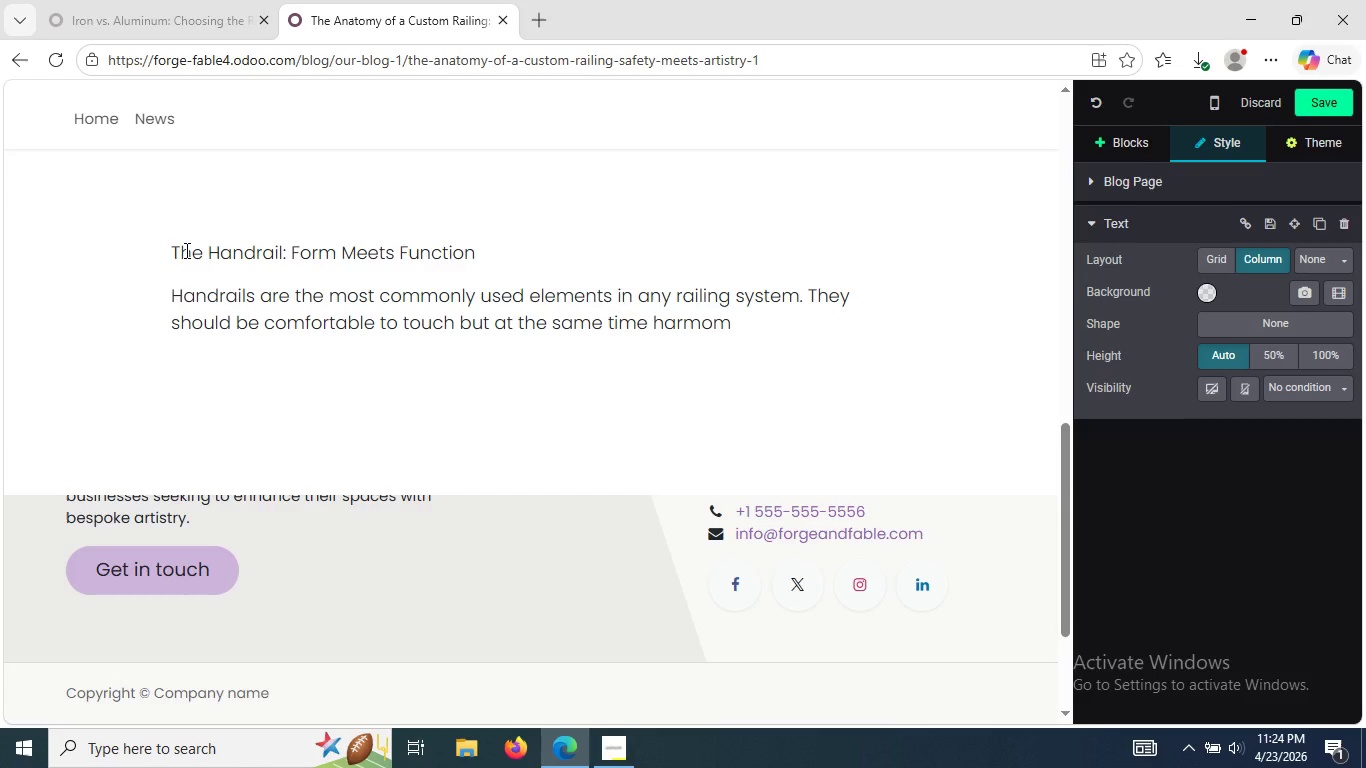 
key(Backspace)
 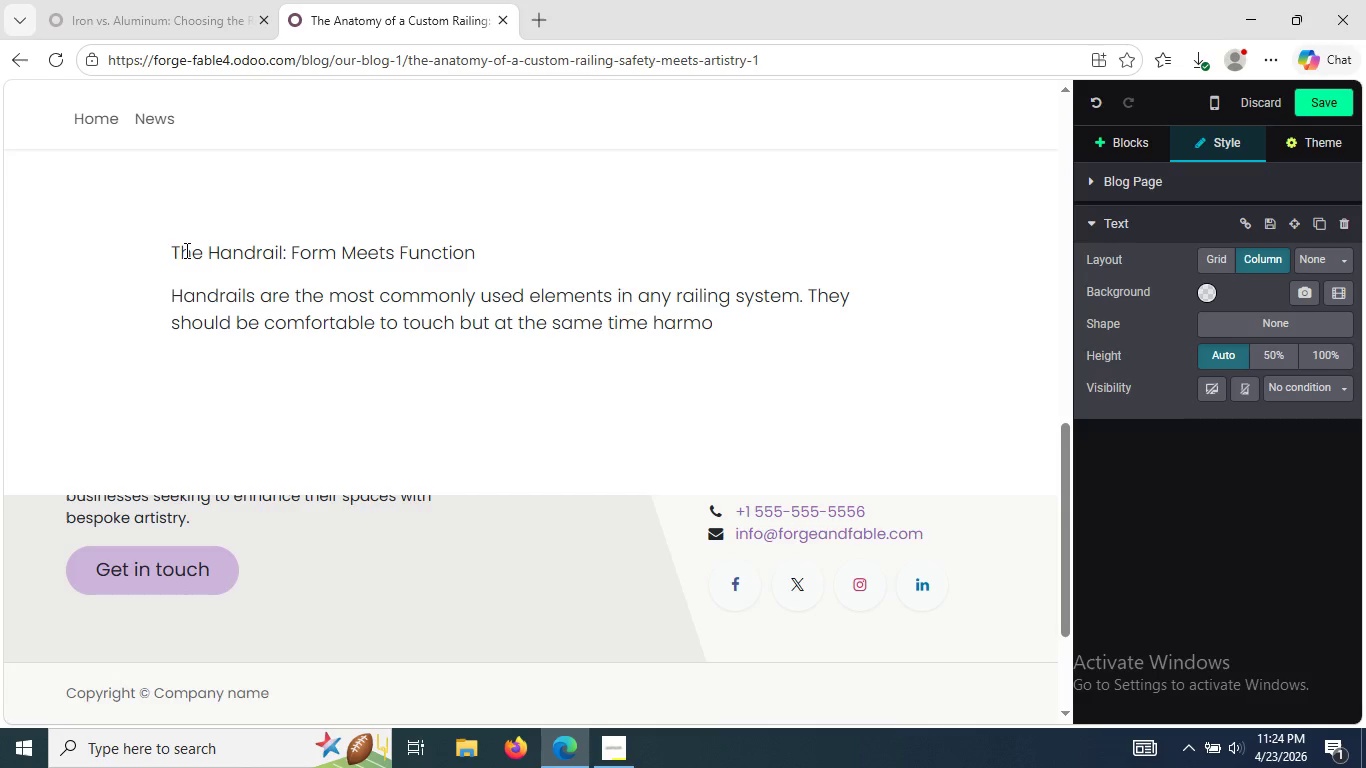 
key(N)
 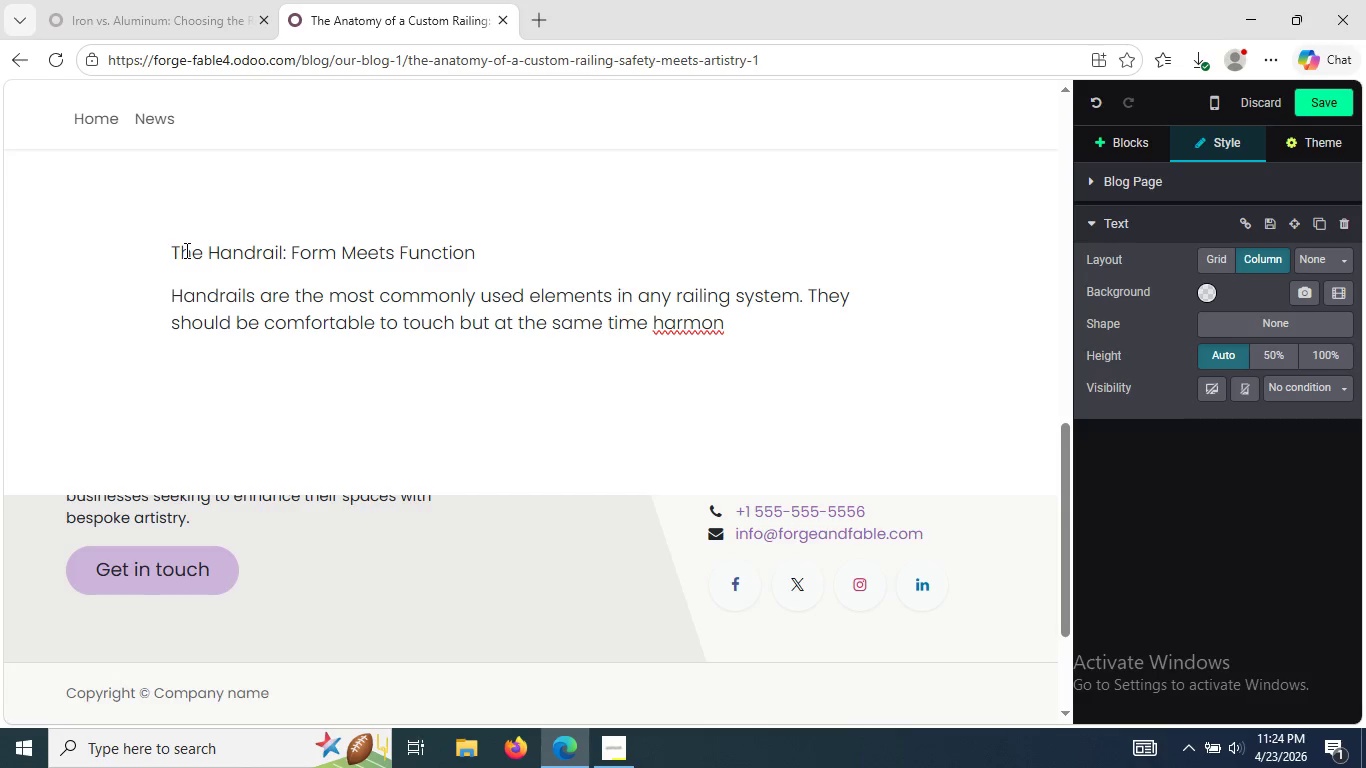 
wait(5.08)
 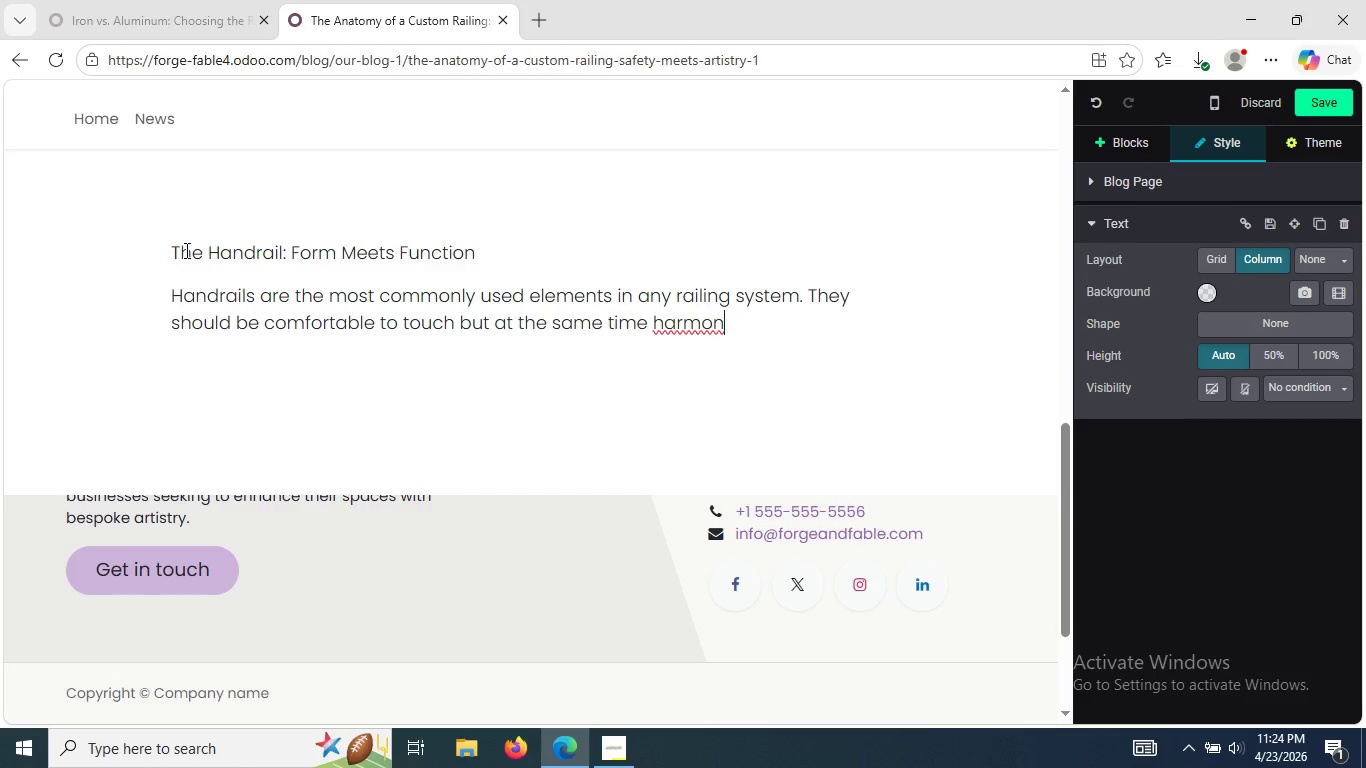 
type(ioud)
key(Backspace)
type(s )
 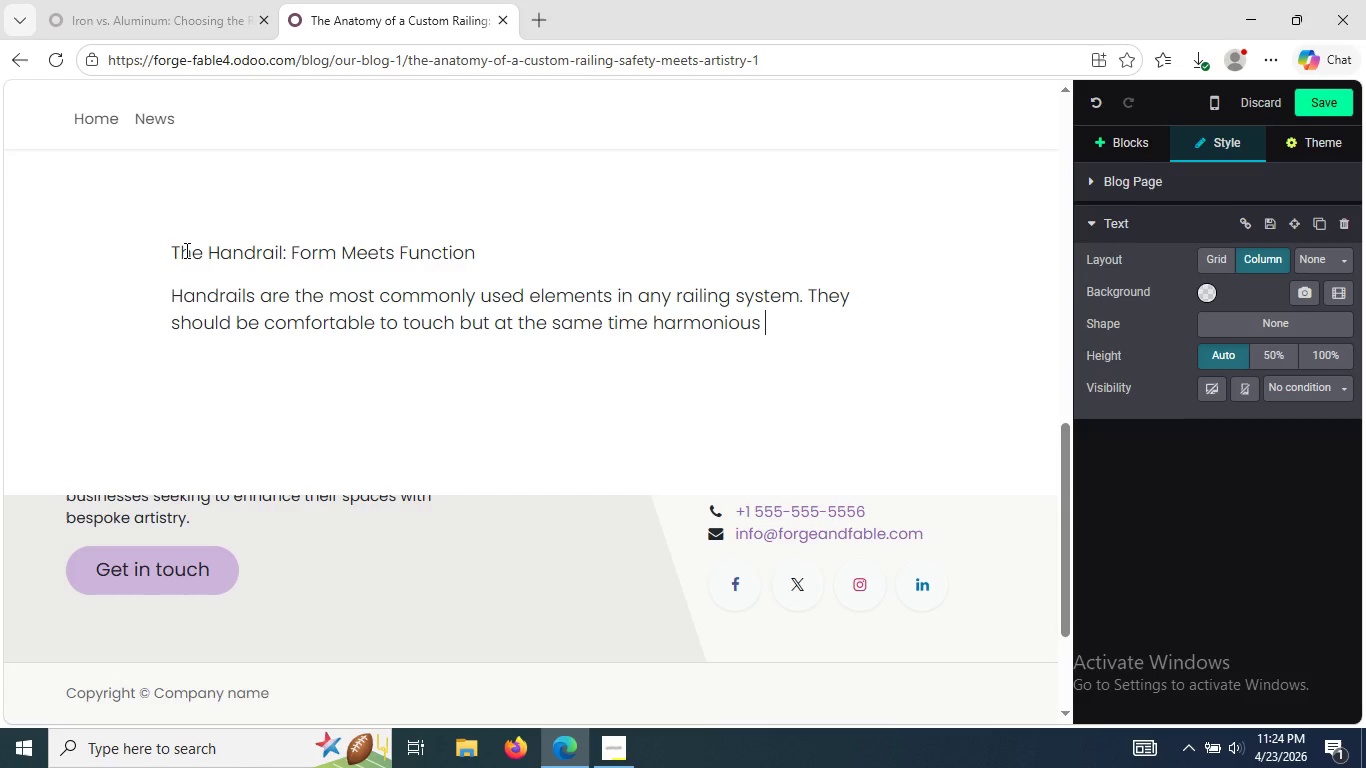 
wait(11.64)
 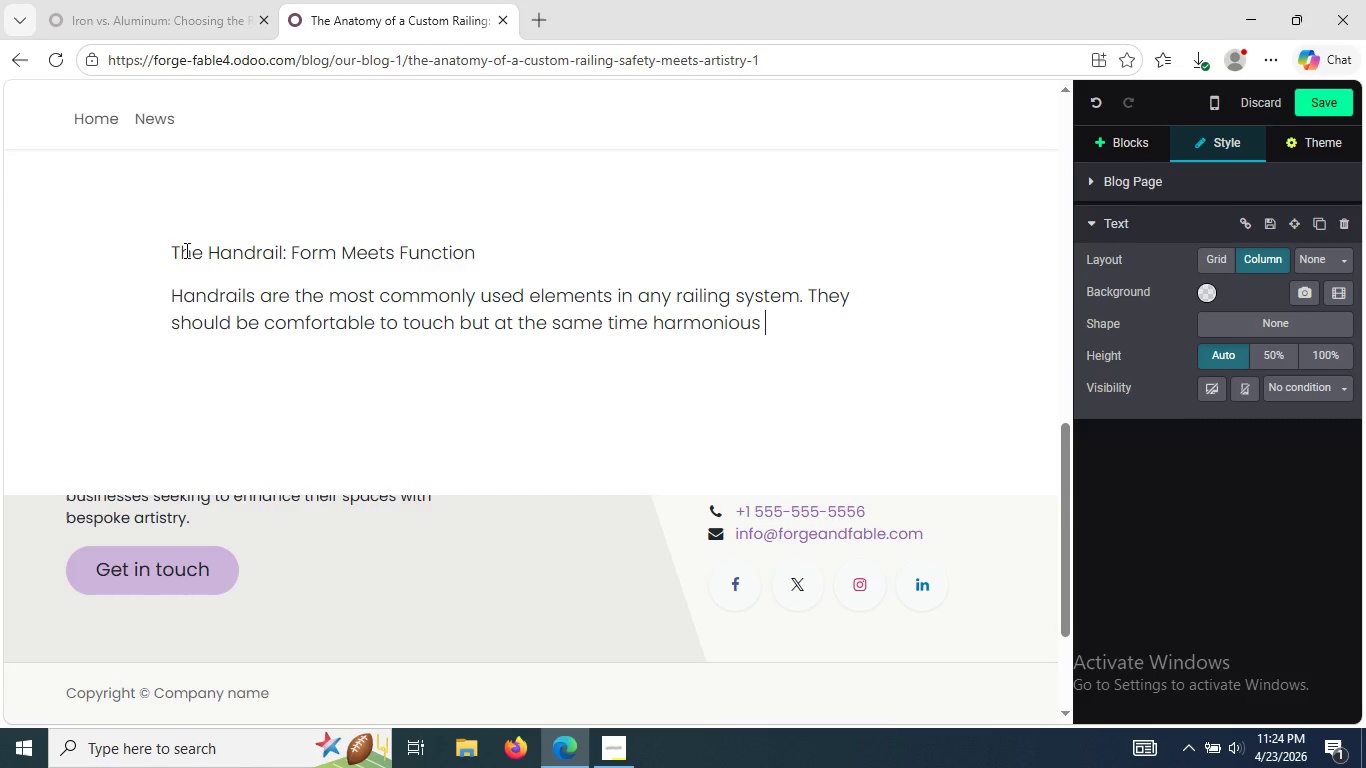 
type(w)
key(Tab)
type( arch)
 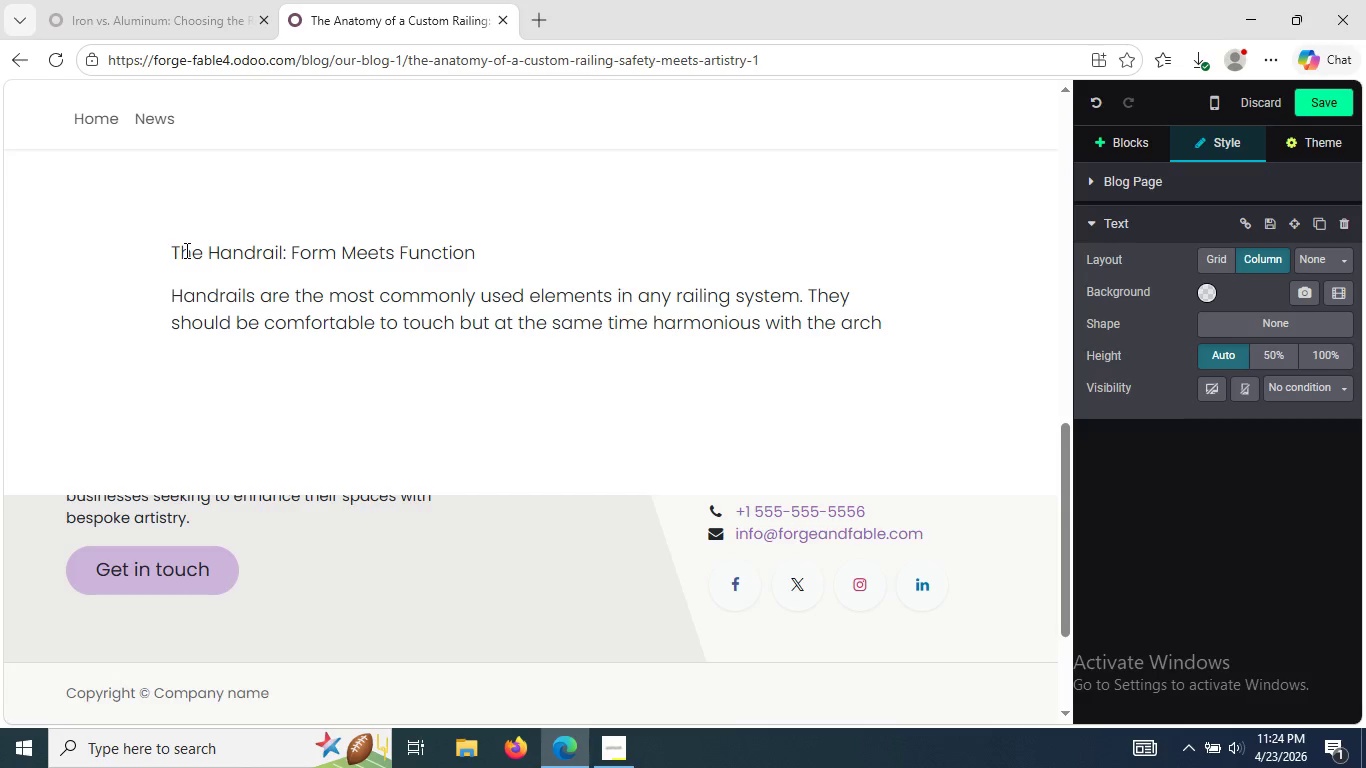 
wait(9.72)
 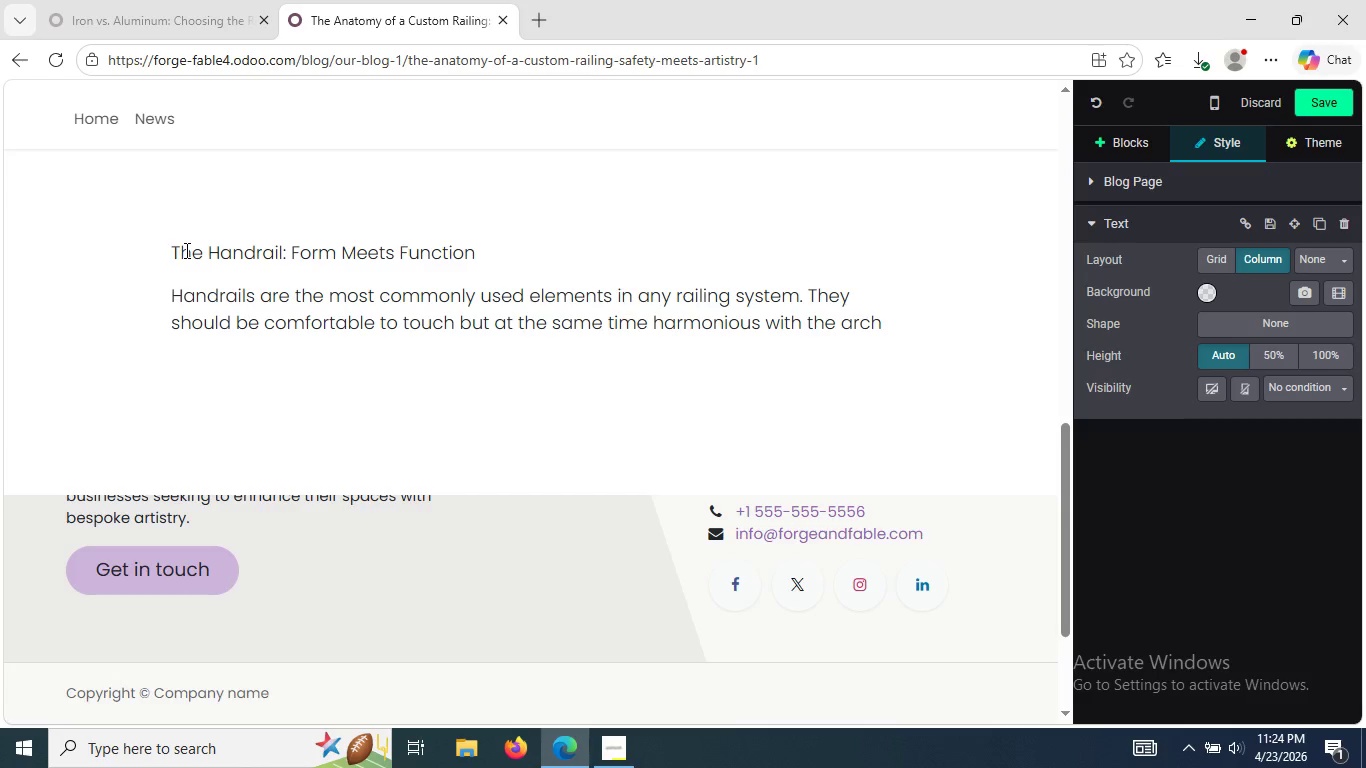 
type(itectural )
 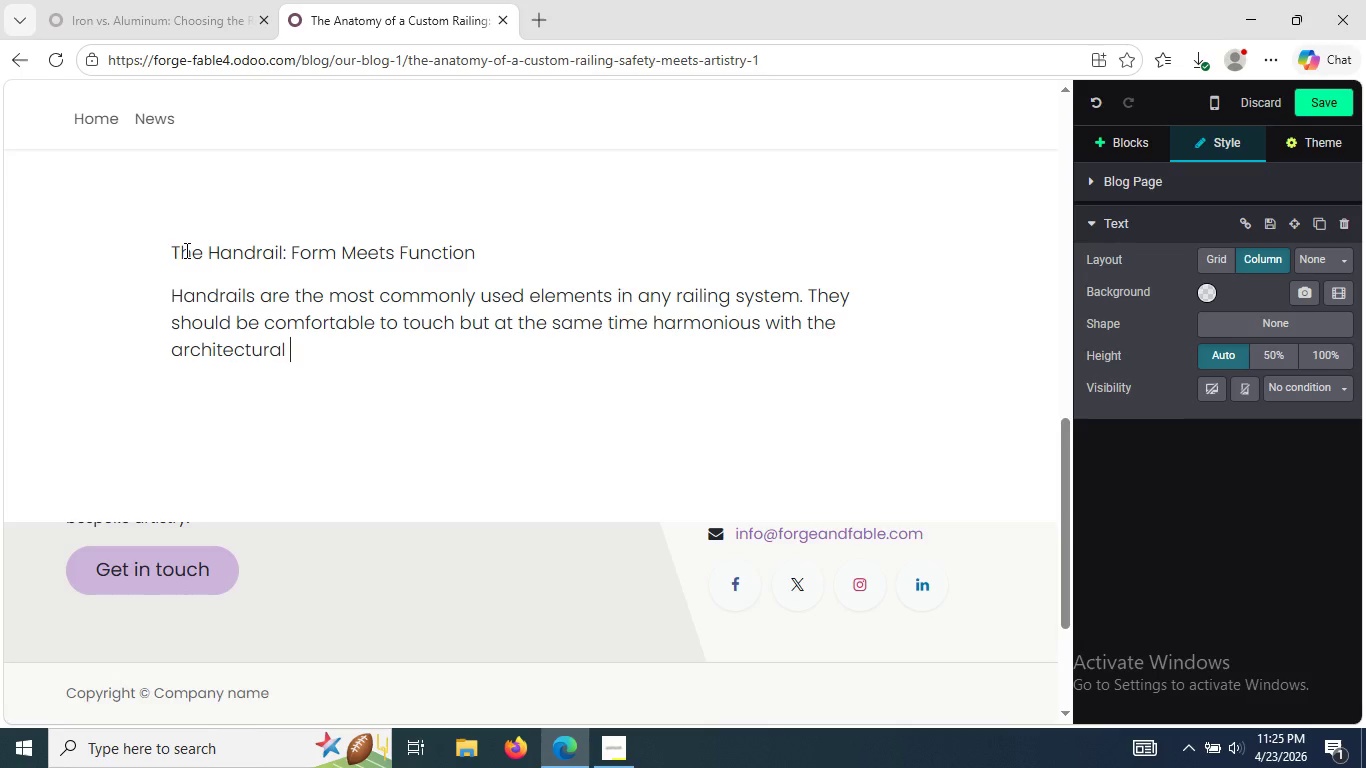 
wait(39.22)
 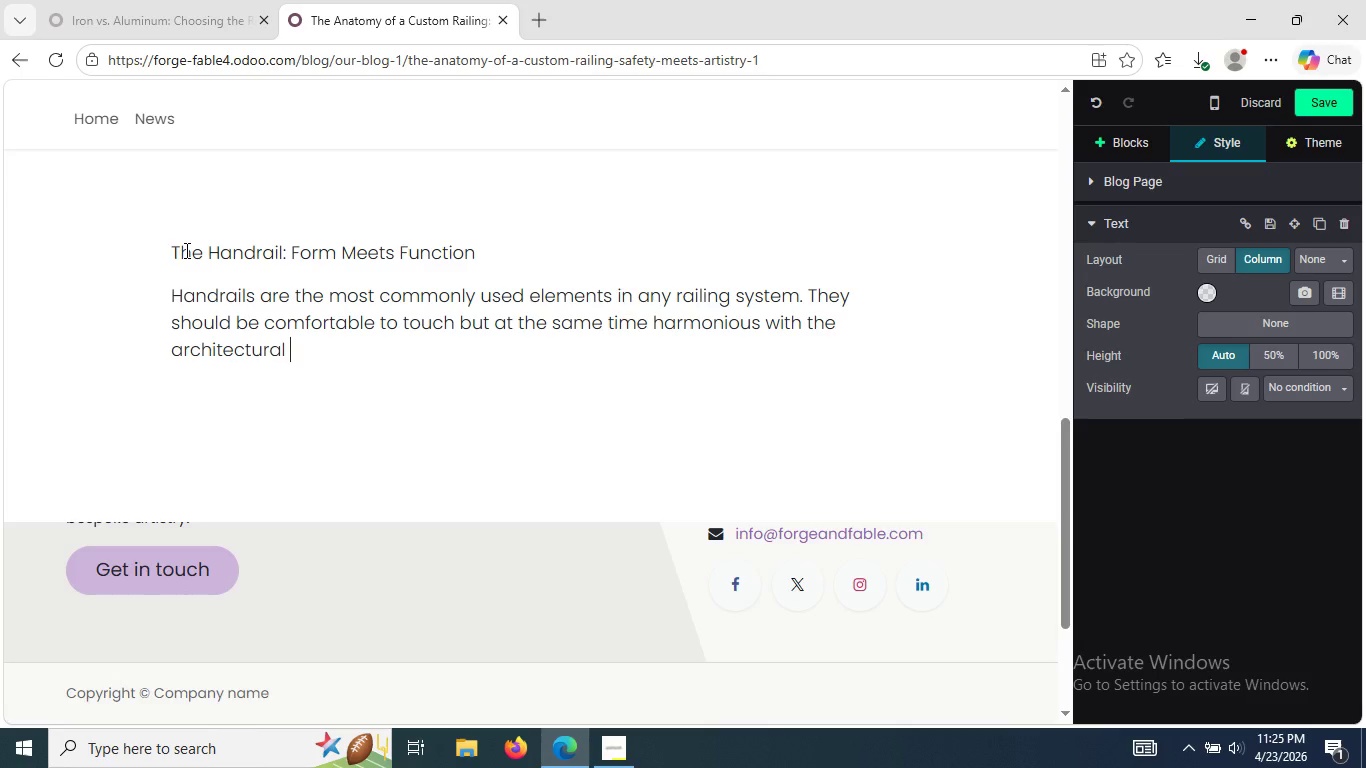 
key(Backspace)
 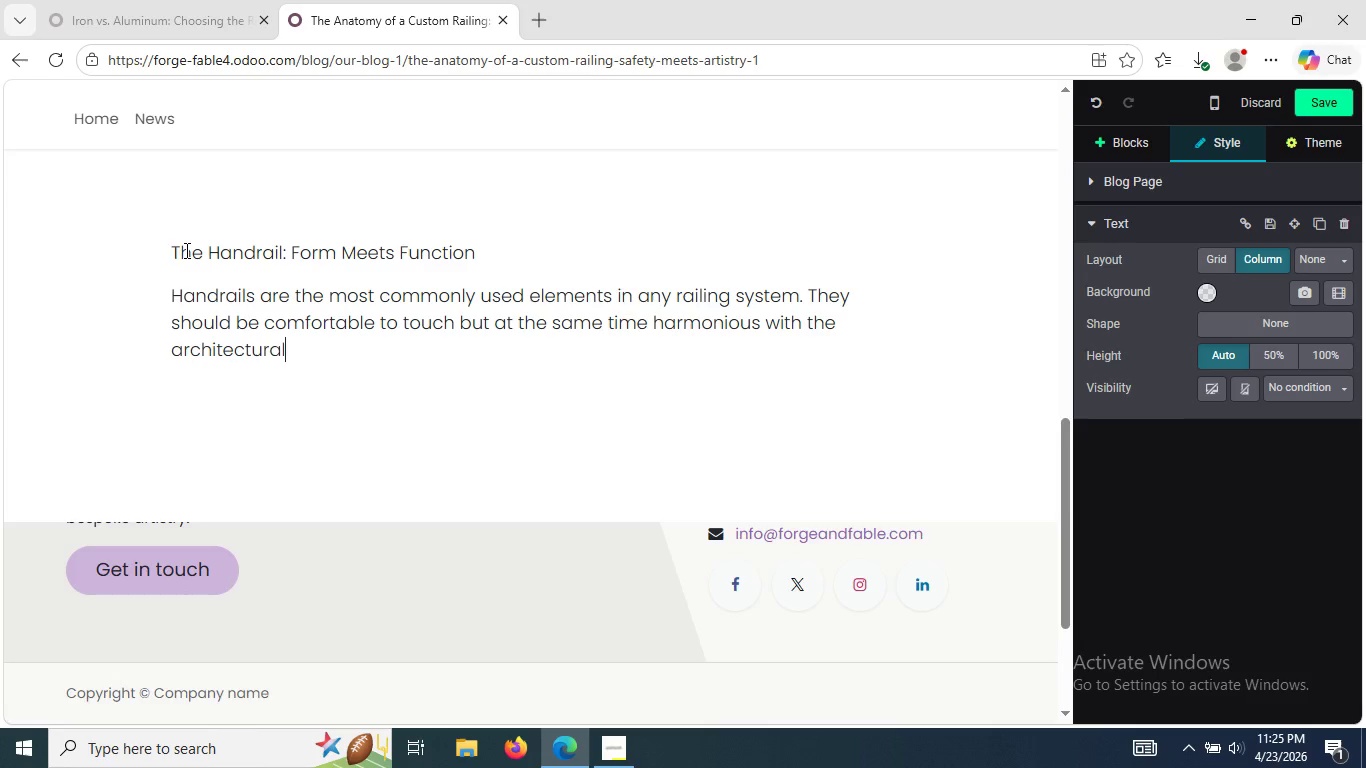 
type( style of he)
key(Backspace)
key(Backspace)
type(the)
 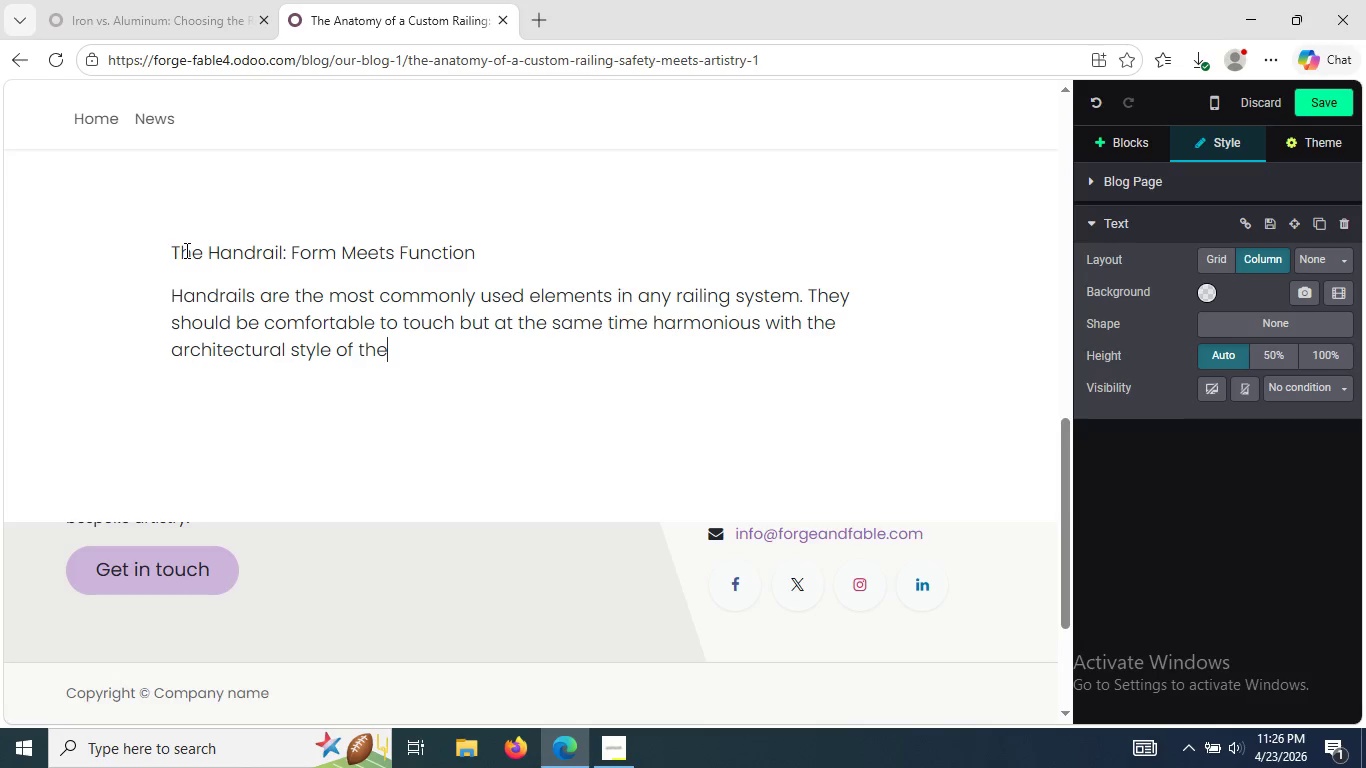 
wait(5.64)
 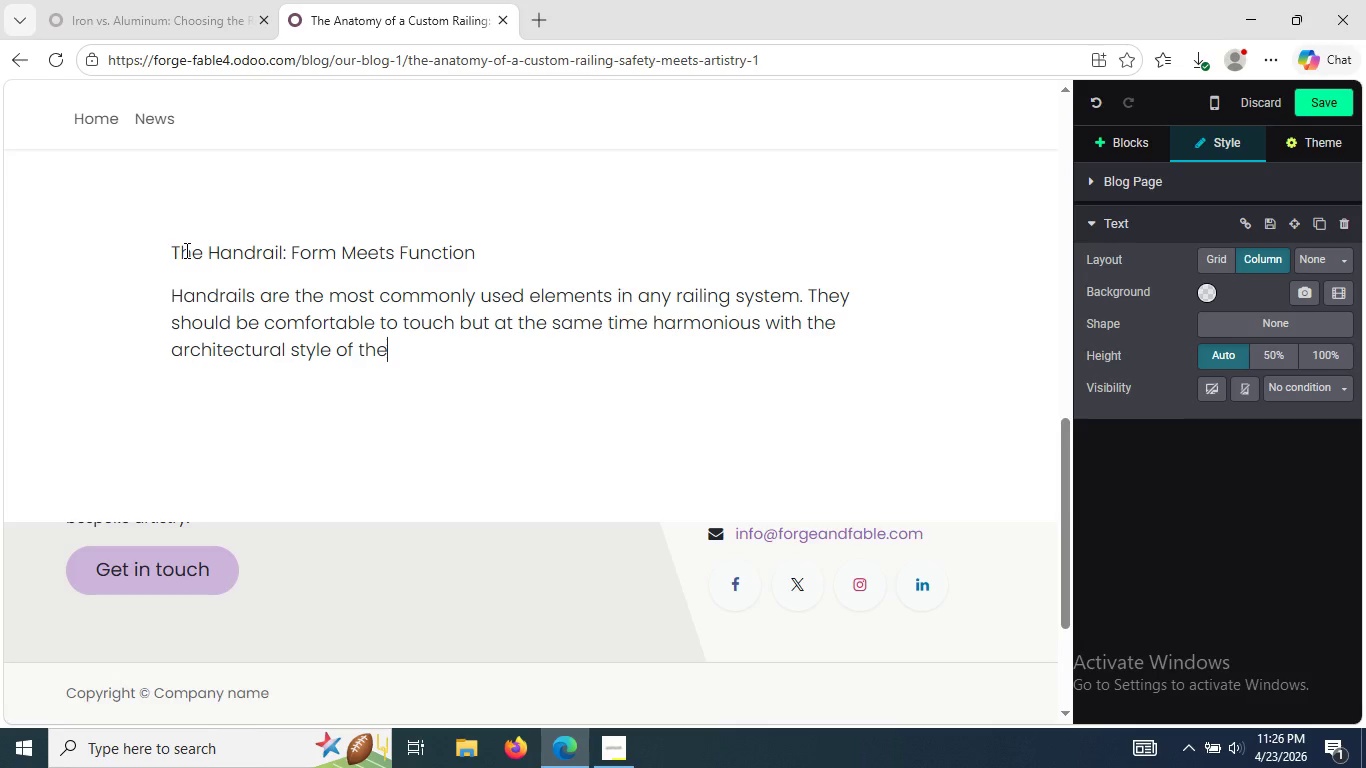 
type( surroundings. Metal)
 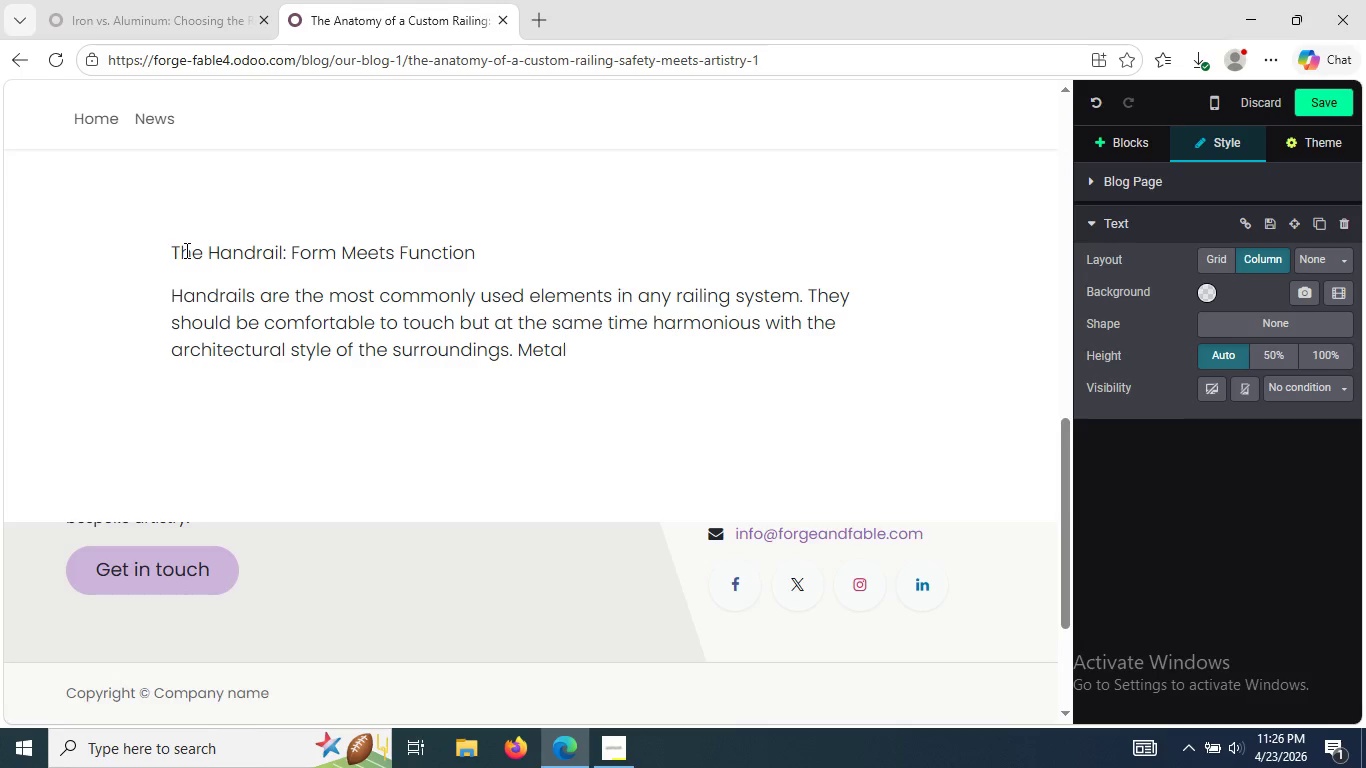 
wait(35.48)
 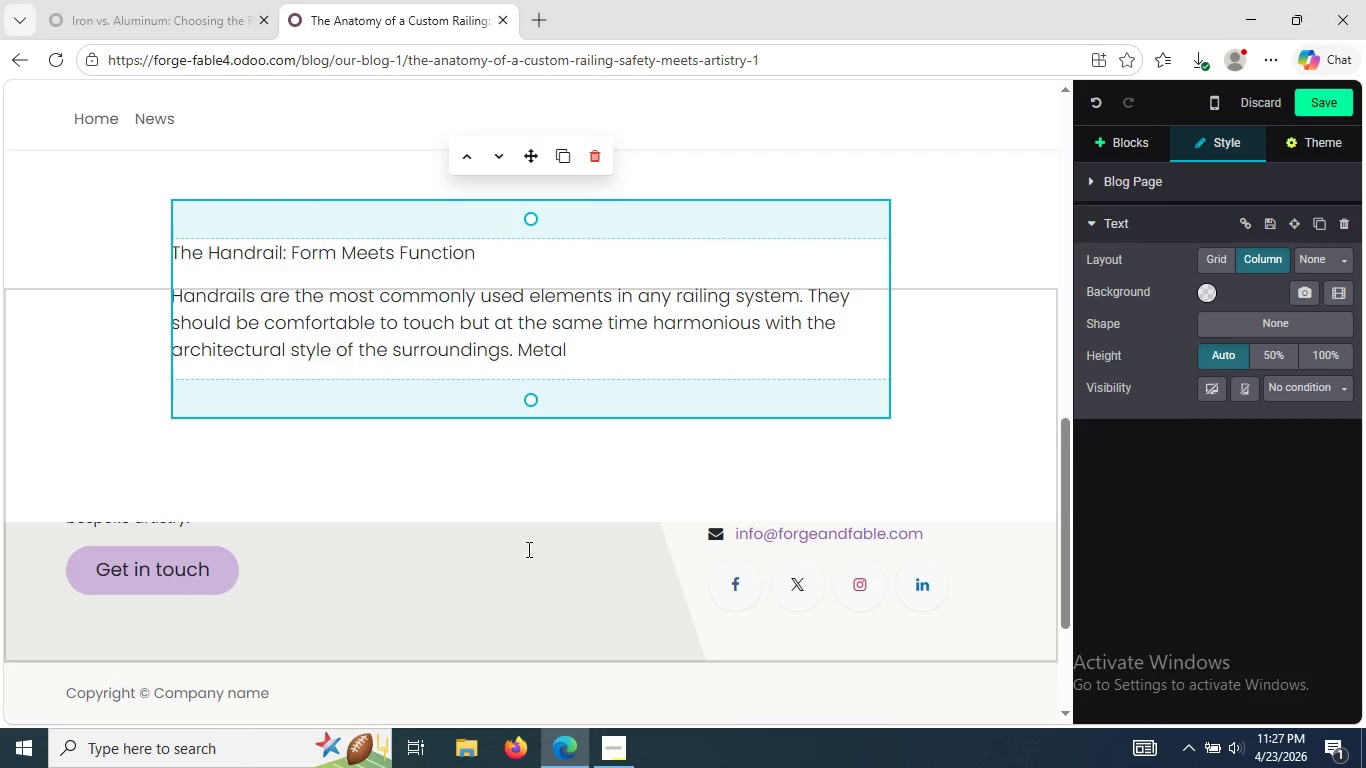 
key(Space)
 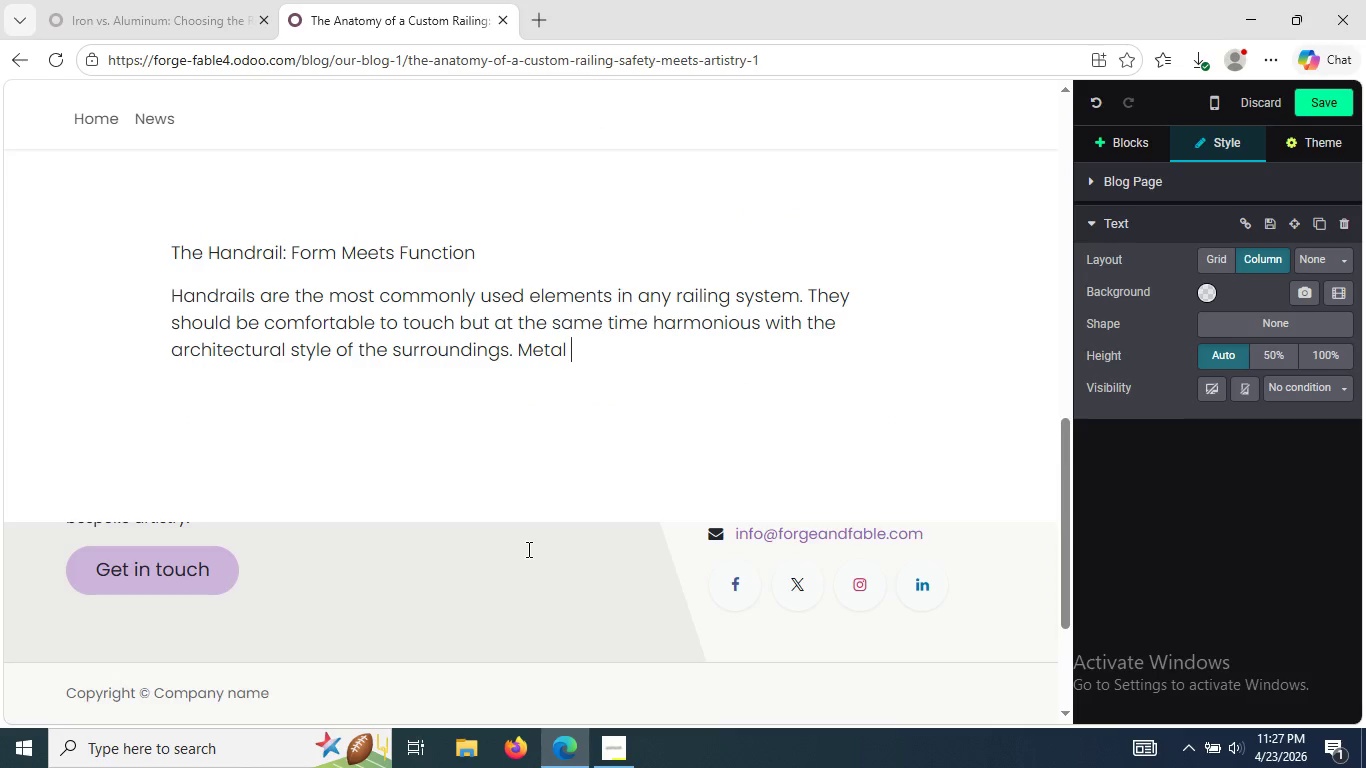 
wait(5.56)
 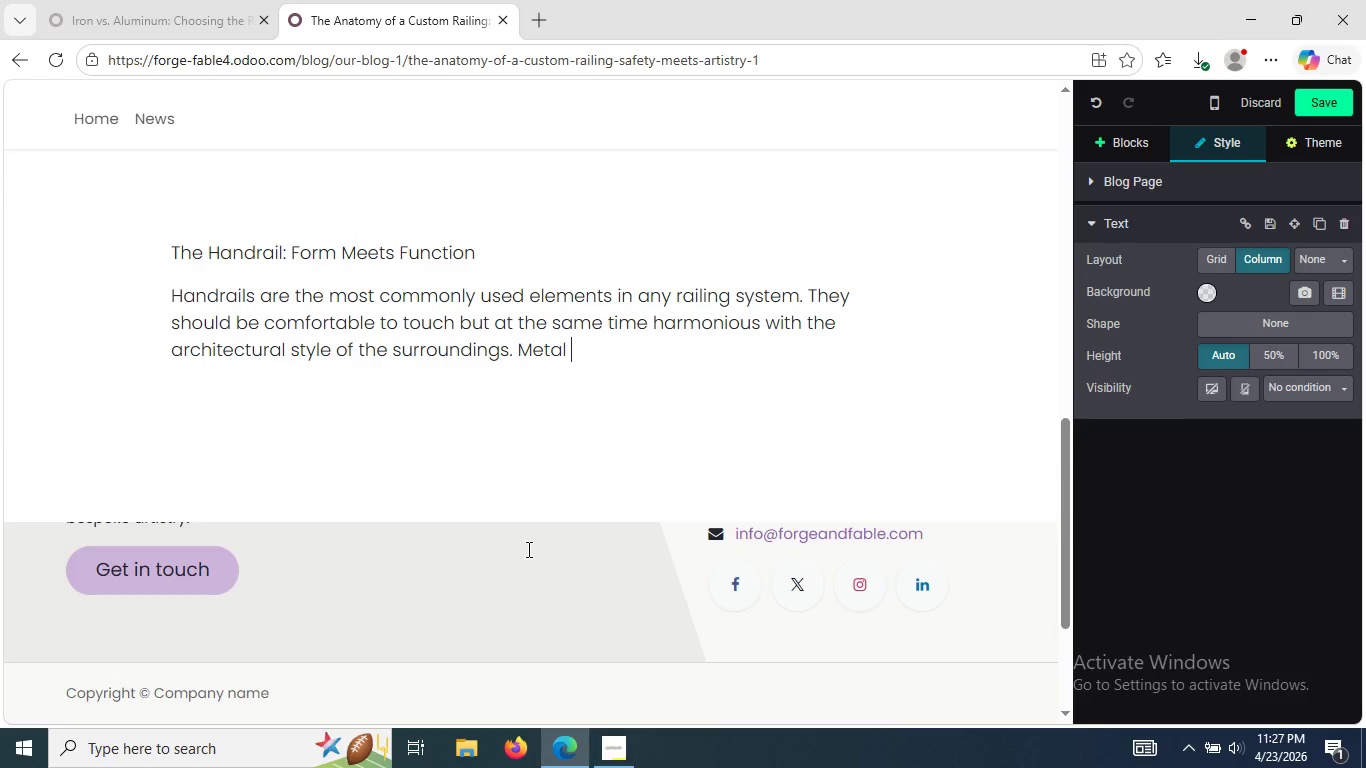 
type(handrail)
 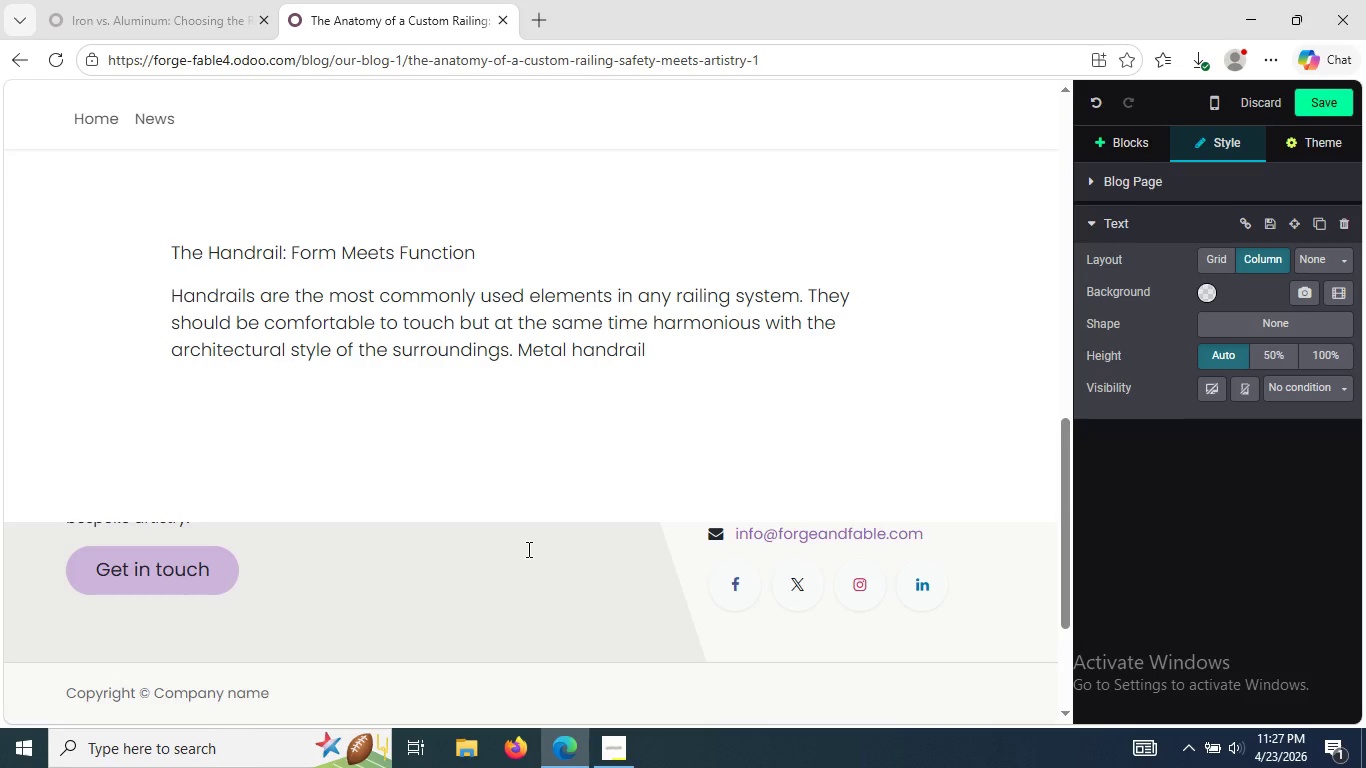 
type(s can be elegant )
 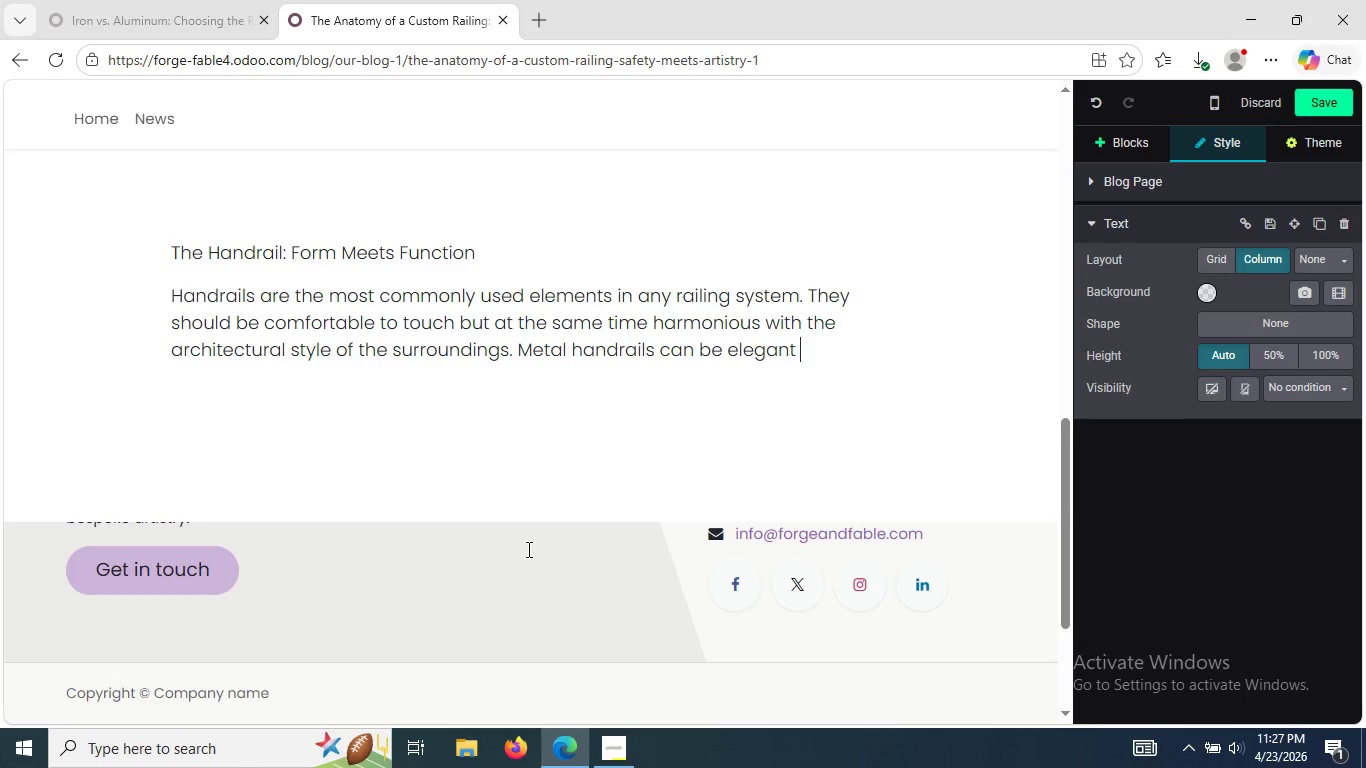 
wait(18.11)
 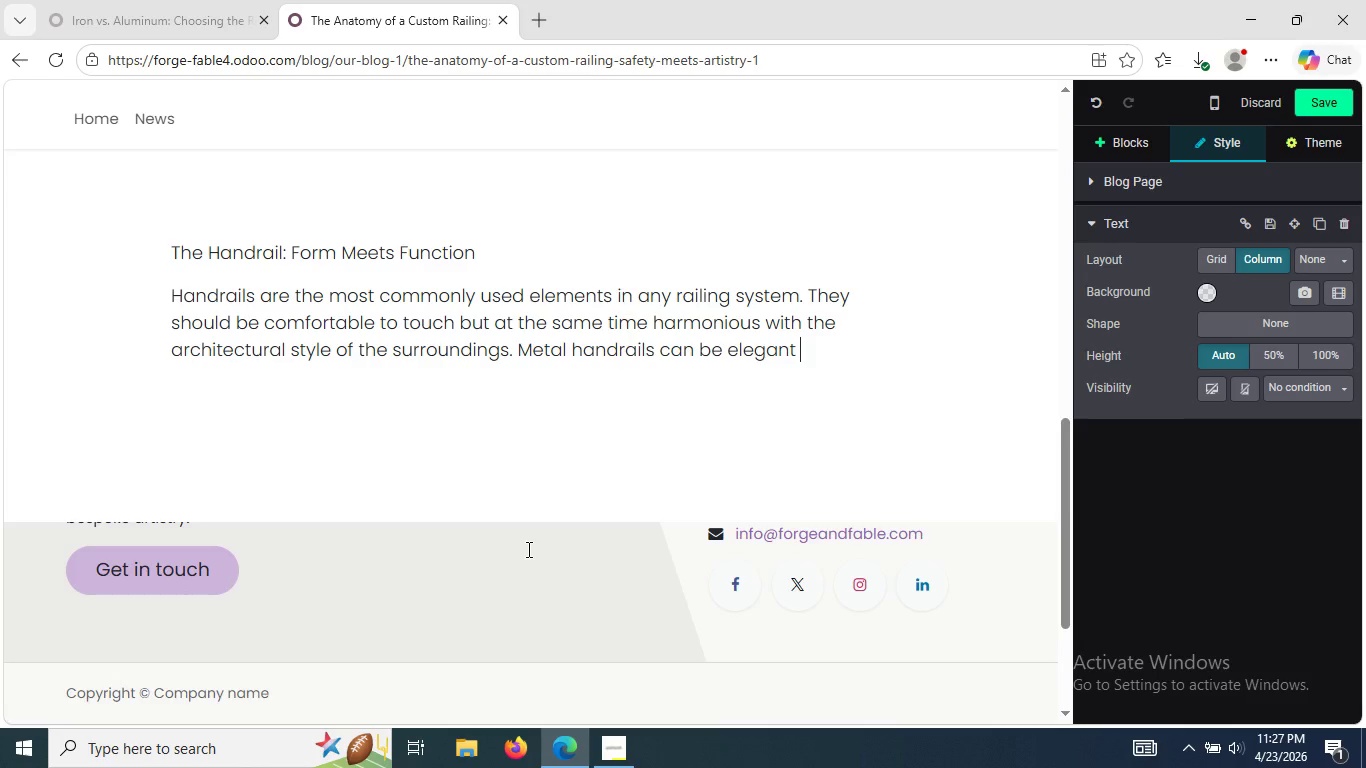 
key(Backspace)
 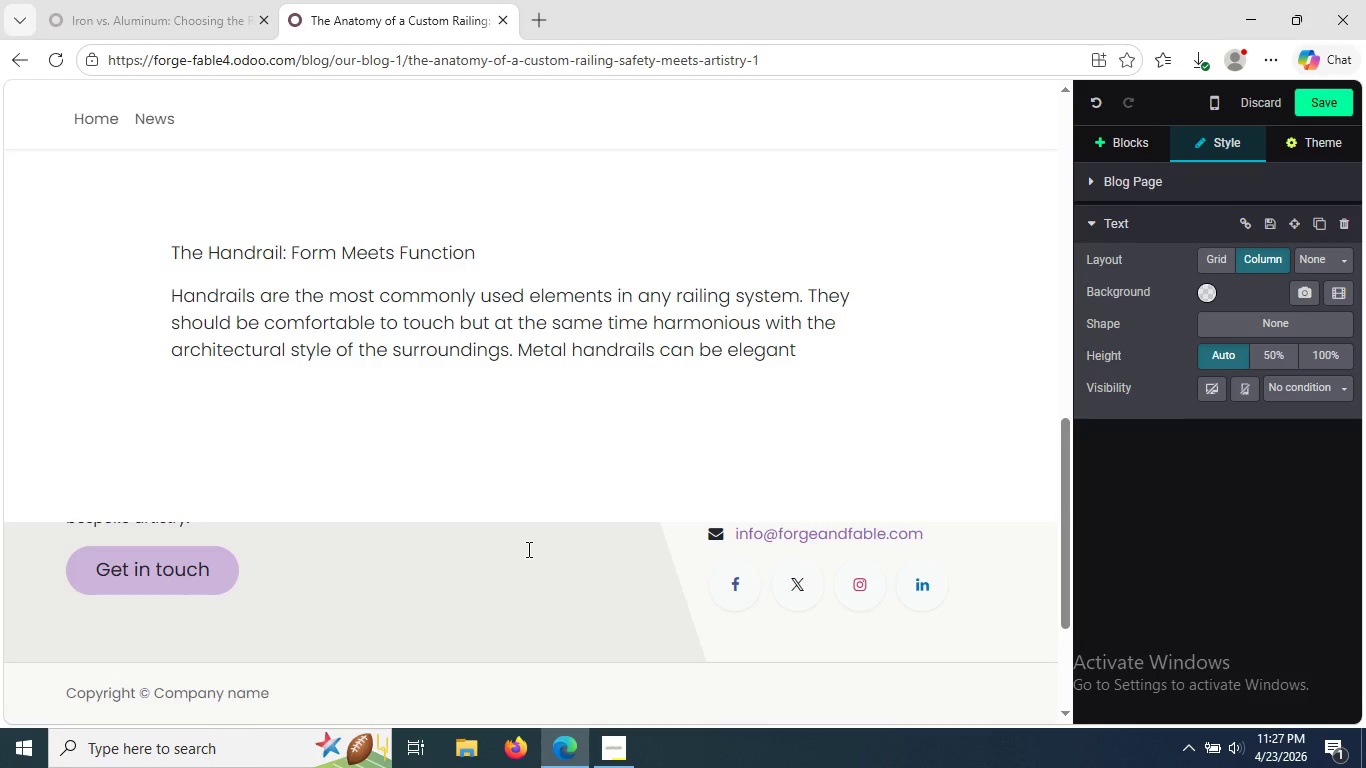 
key(Space)
 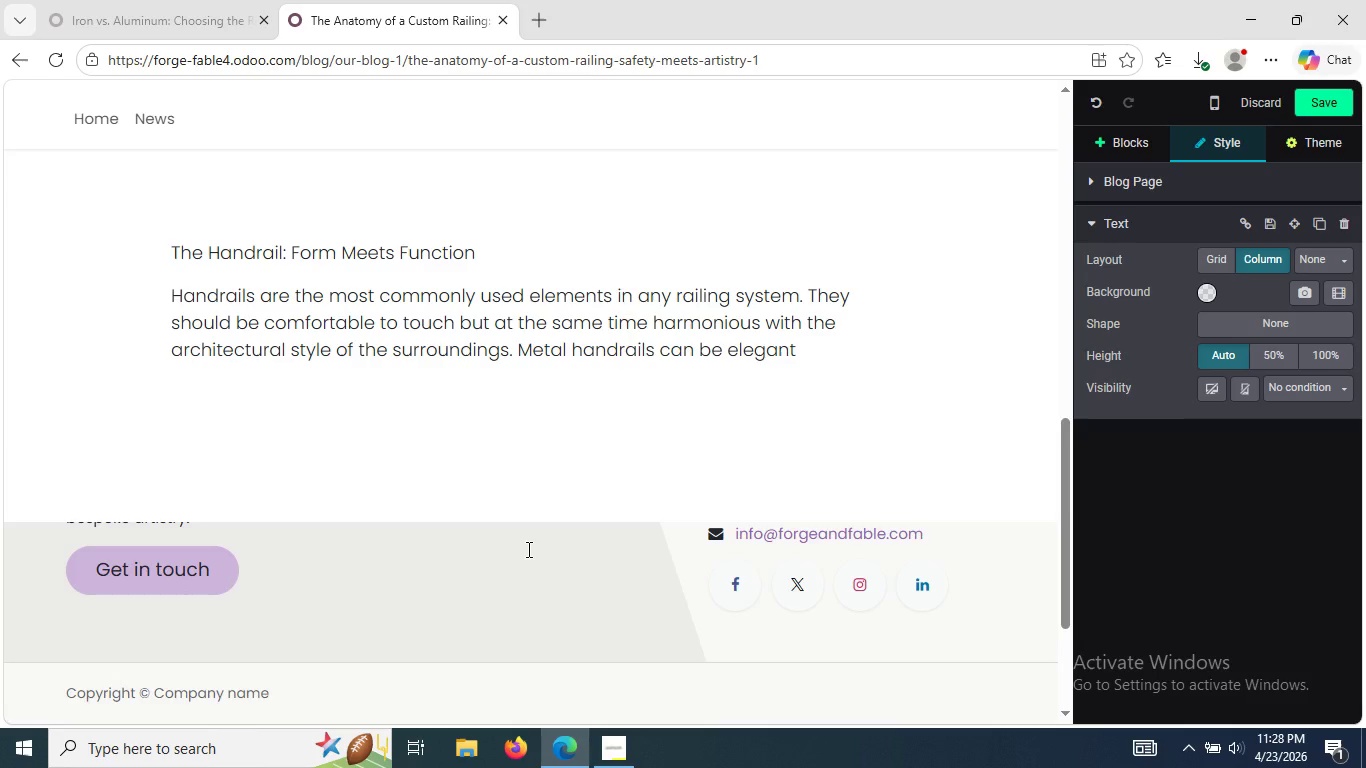 
wait(36.47)
 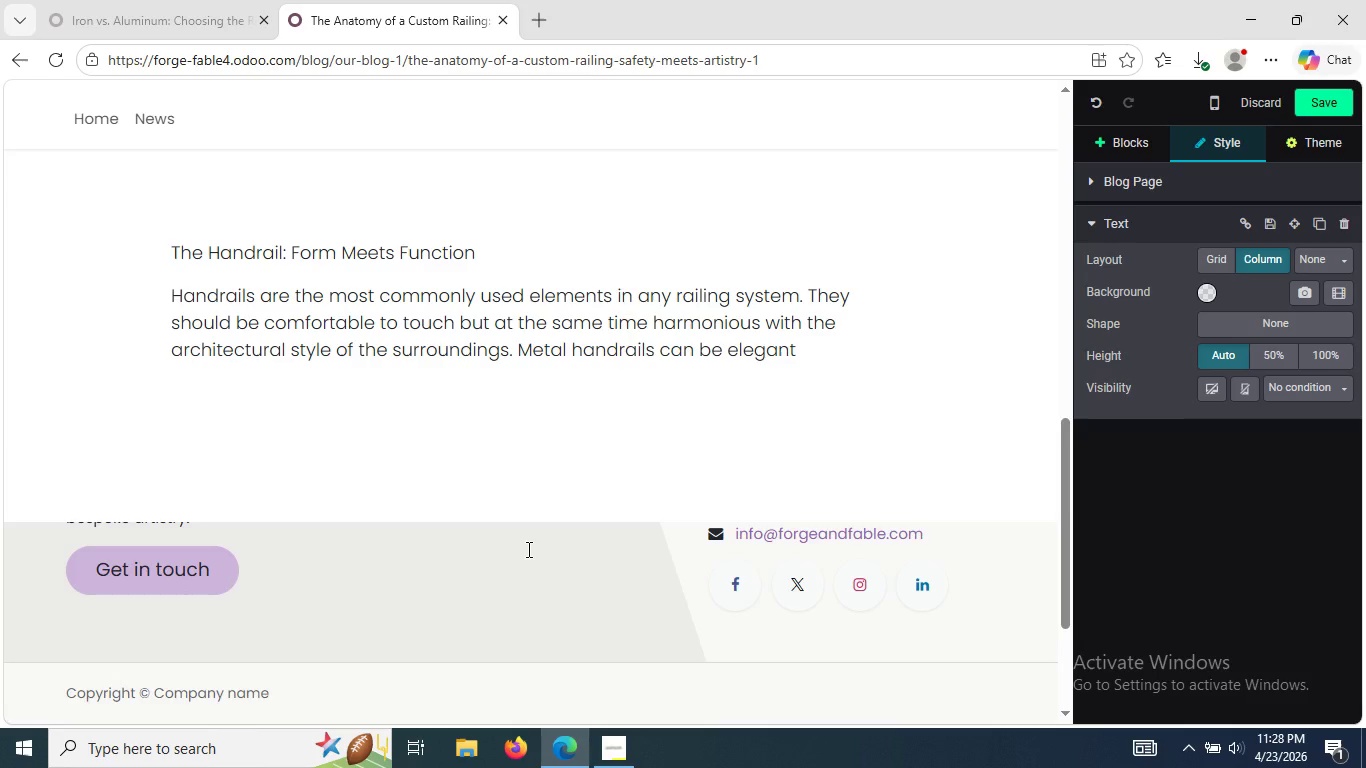 
key(Backspace)
 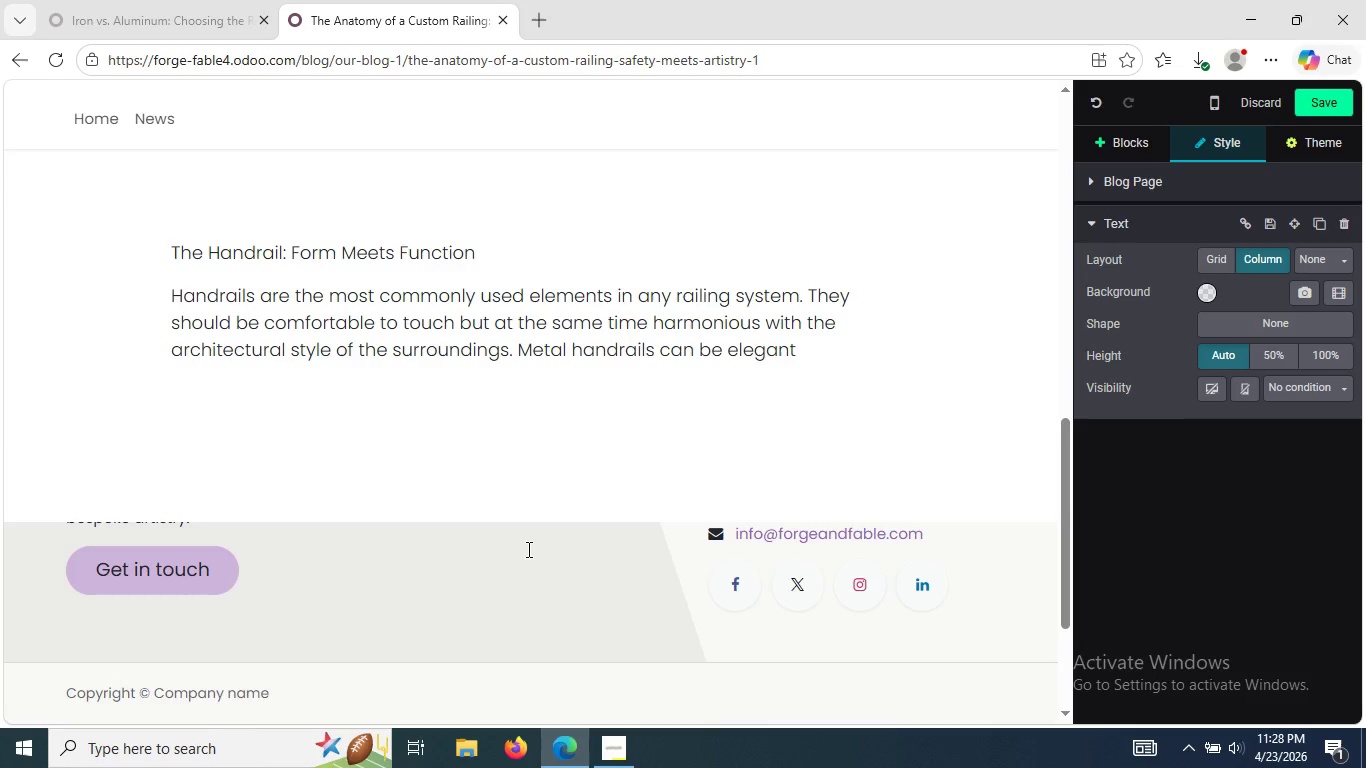 
key(Comma)
 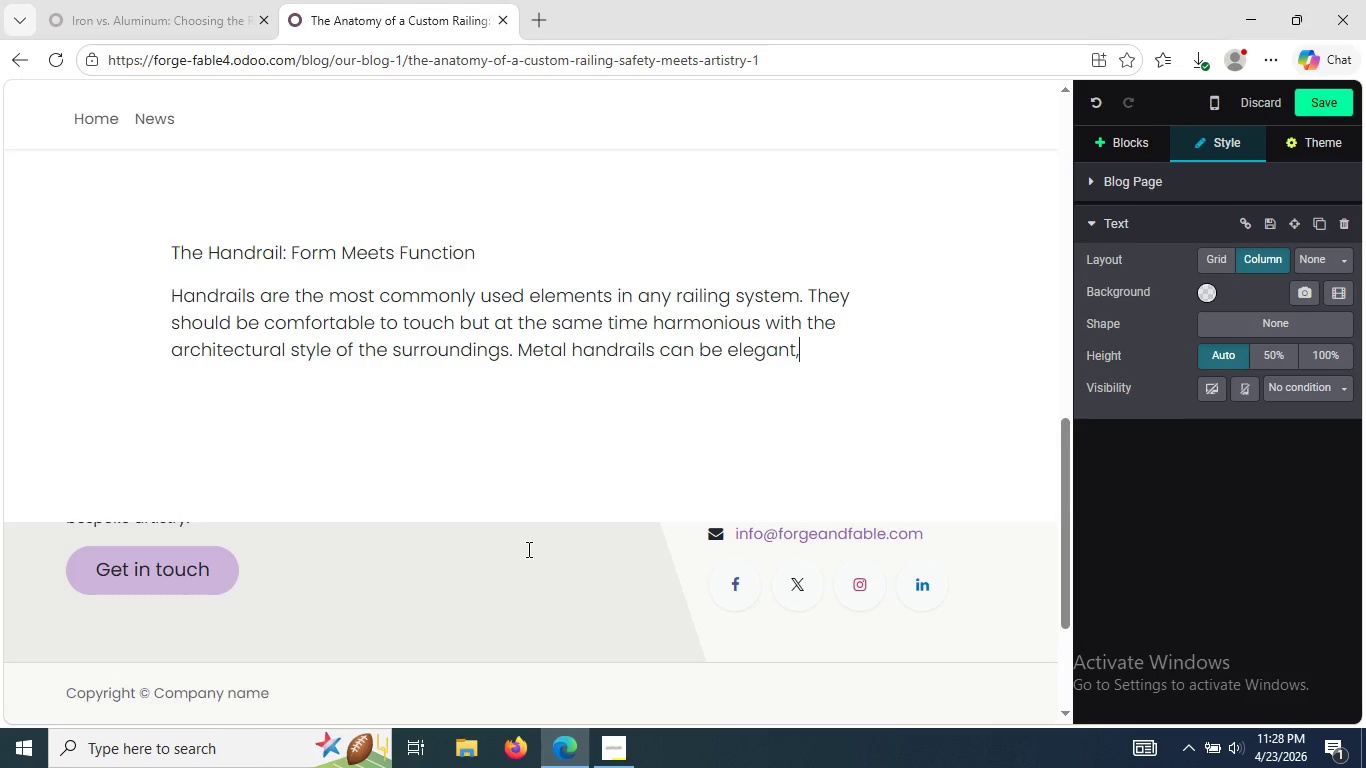 
key(Space)
 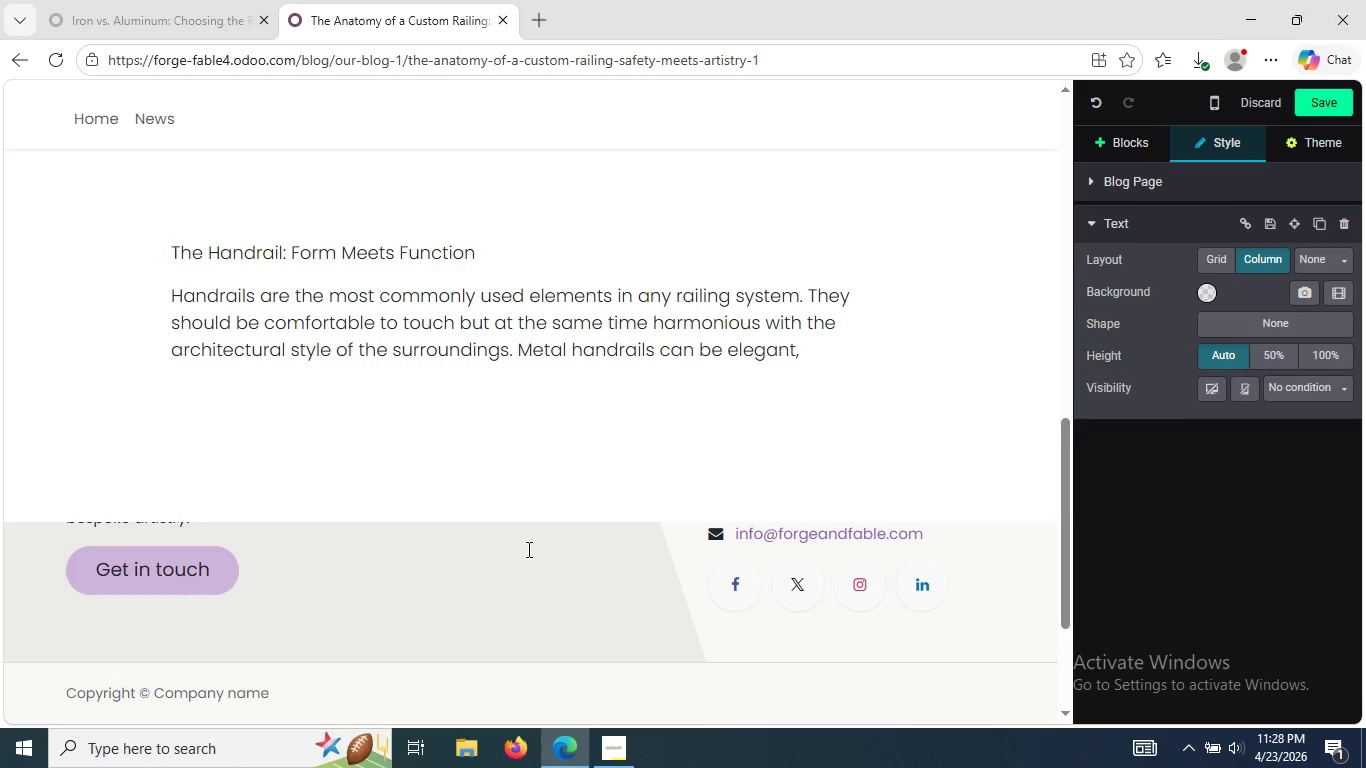 
wait(10.81)
 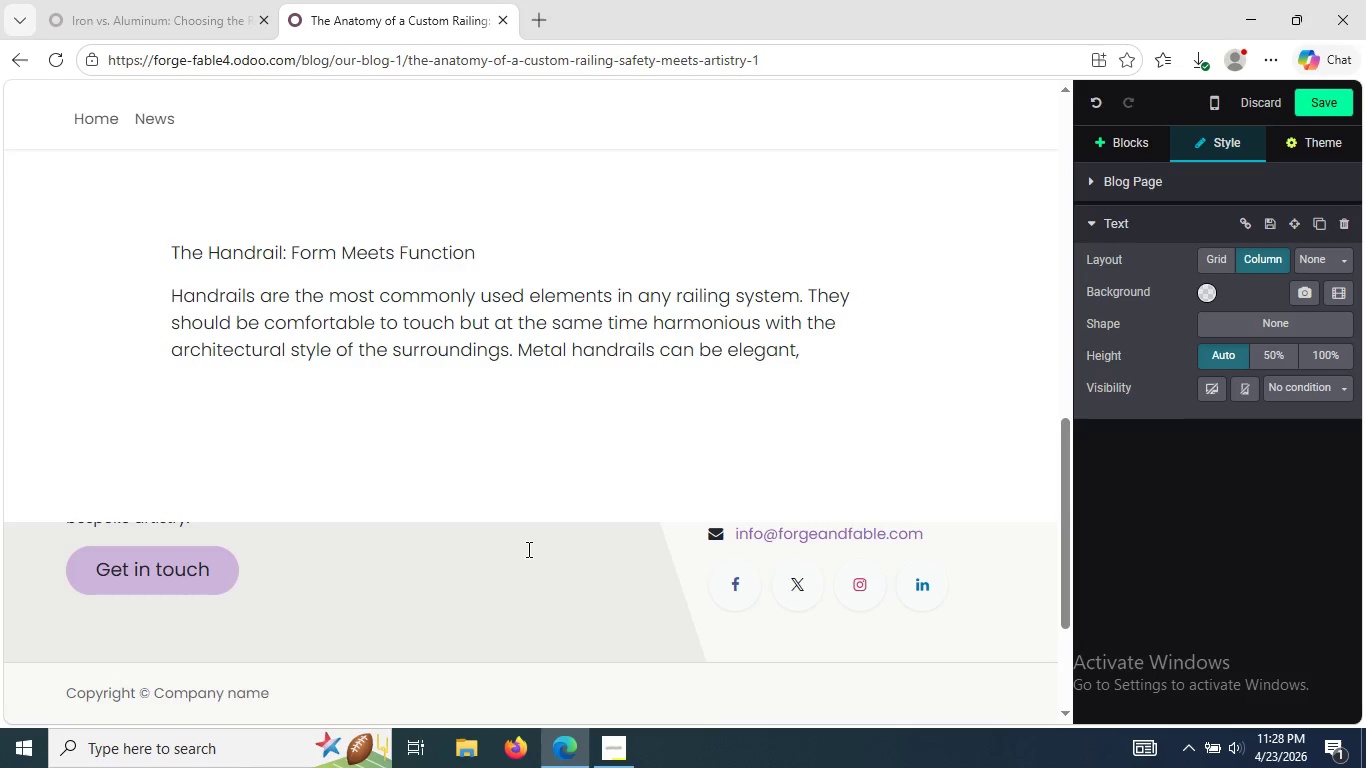 
type(stylesh)
 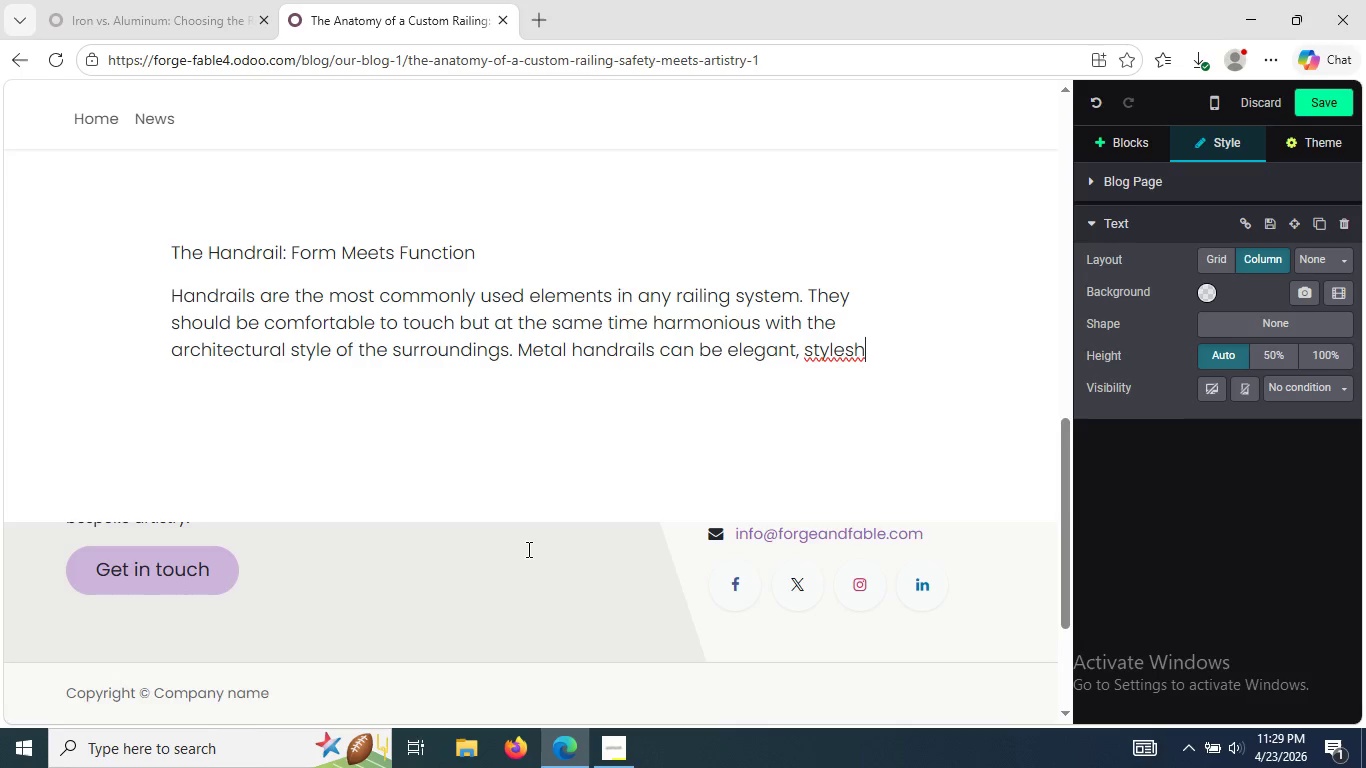 
wait(7.2)
 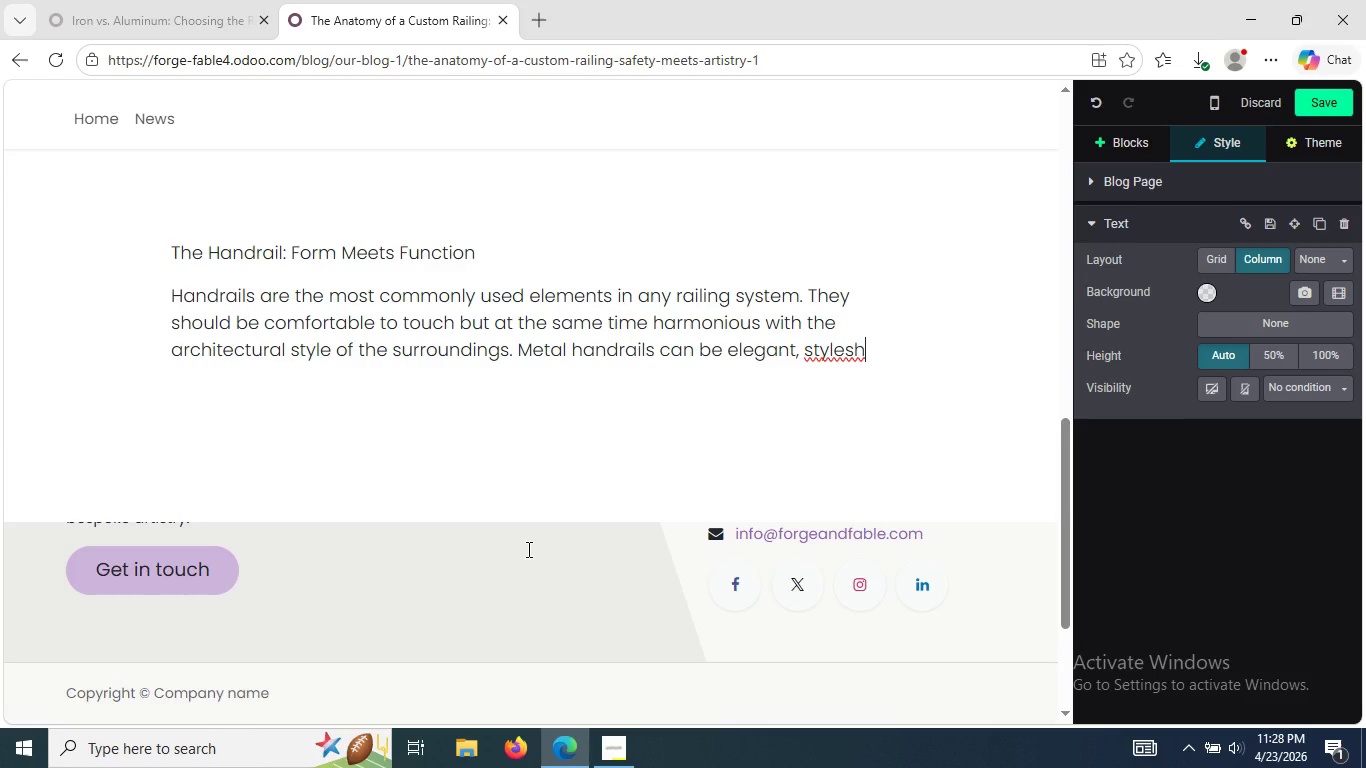 
key(Backspace)
key(Backspace)
key(Backspace)
type(ish)
 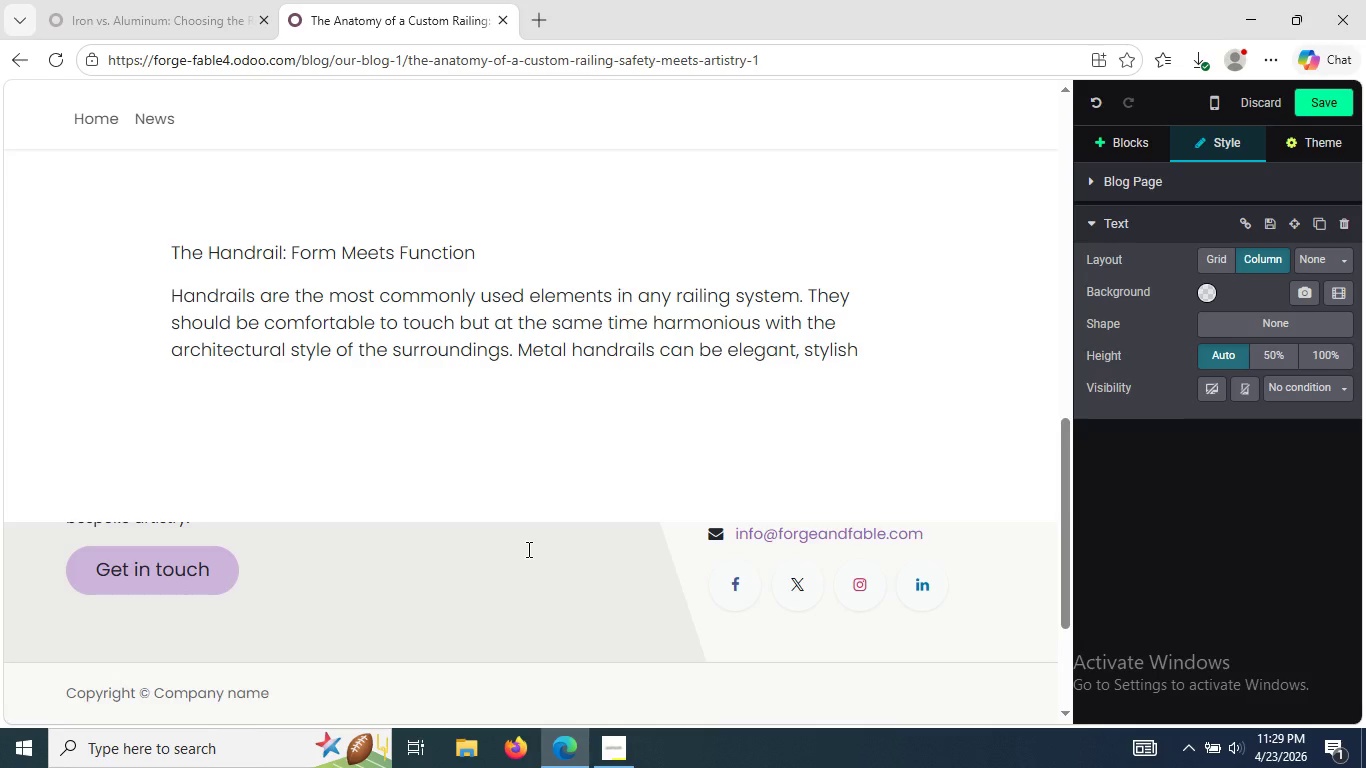 
wait(7.98)
 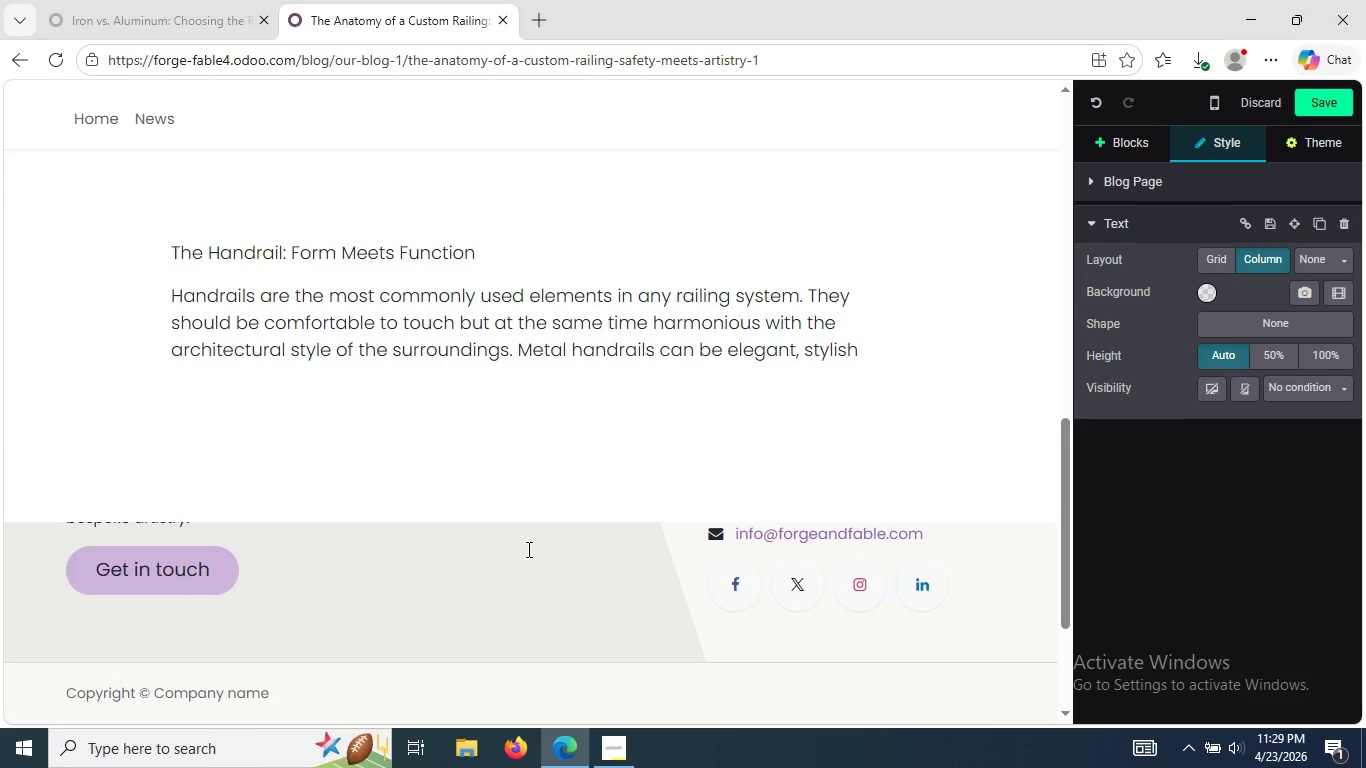 
type(, ccur)
key(Backspace)
key(Backspace)
key(Backspace)
type(u)
 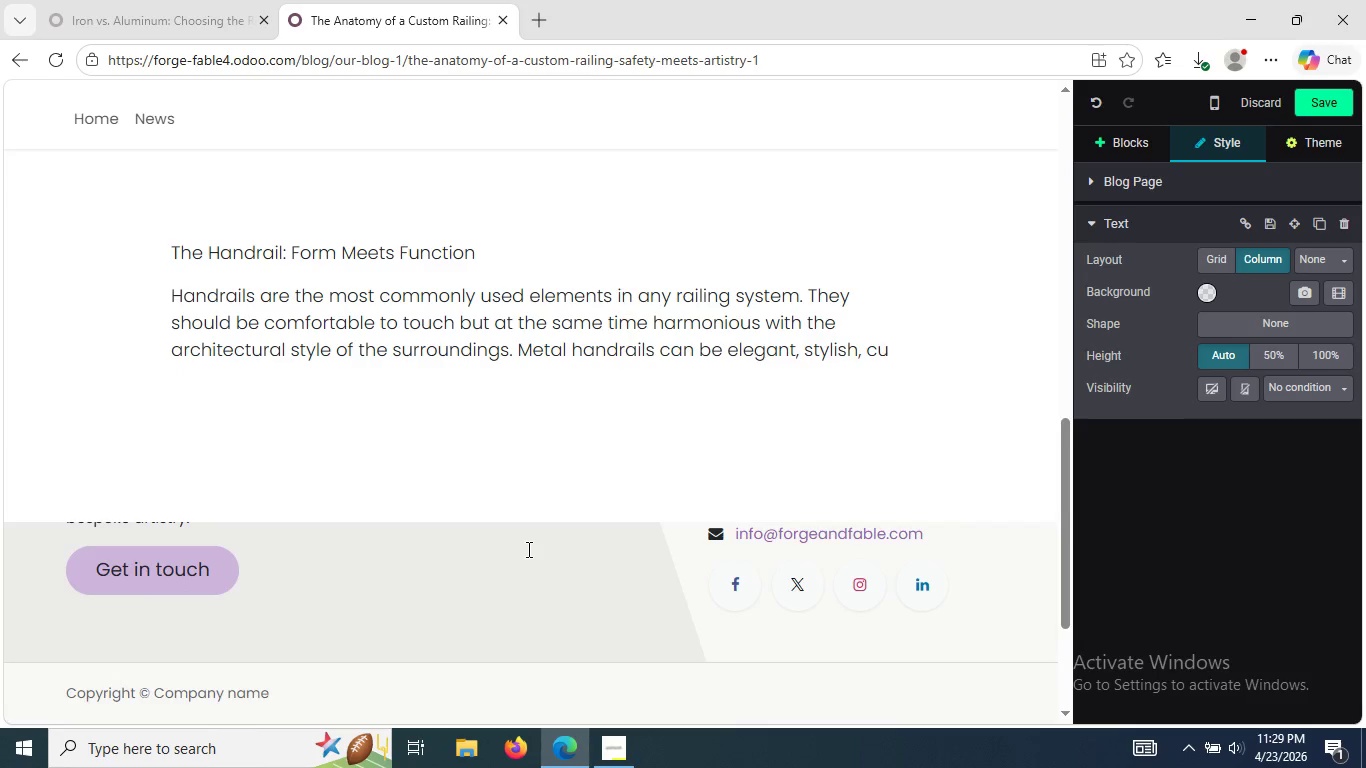 
wait(6.41)
 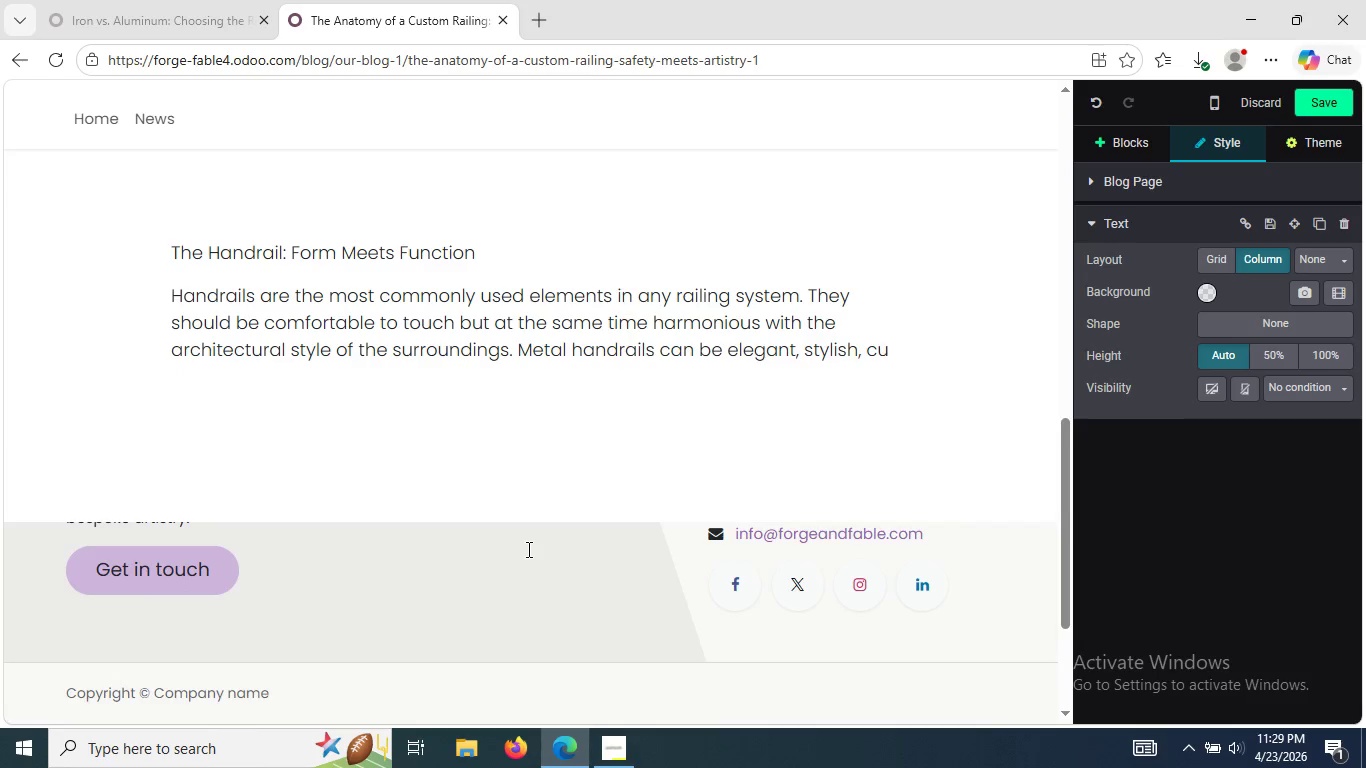 
type(rv)
 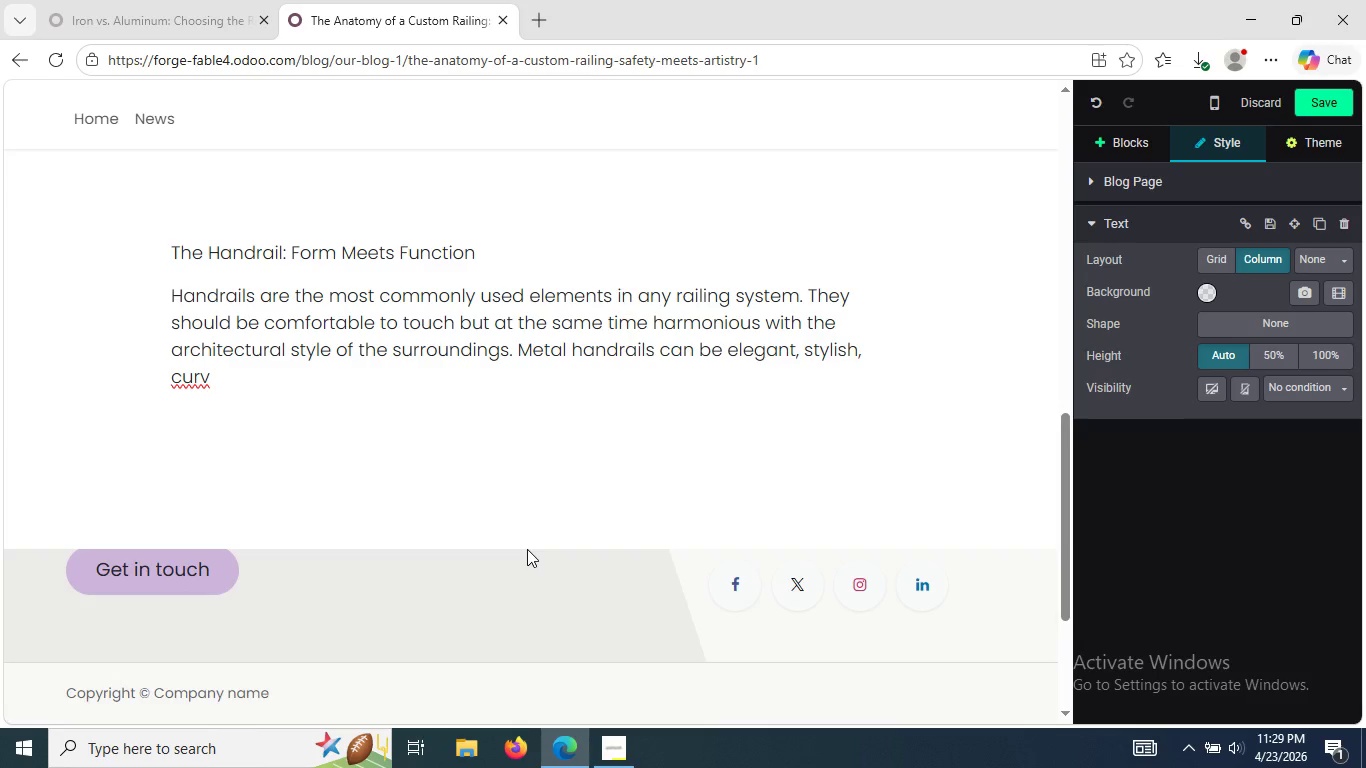 
type(ed )
 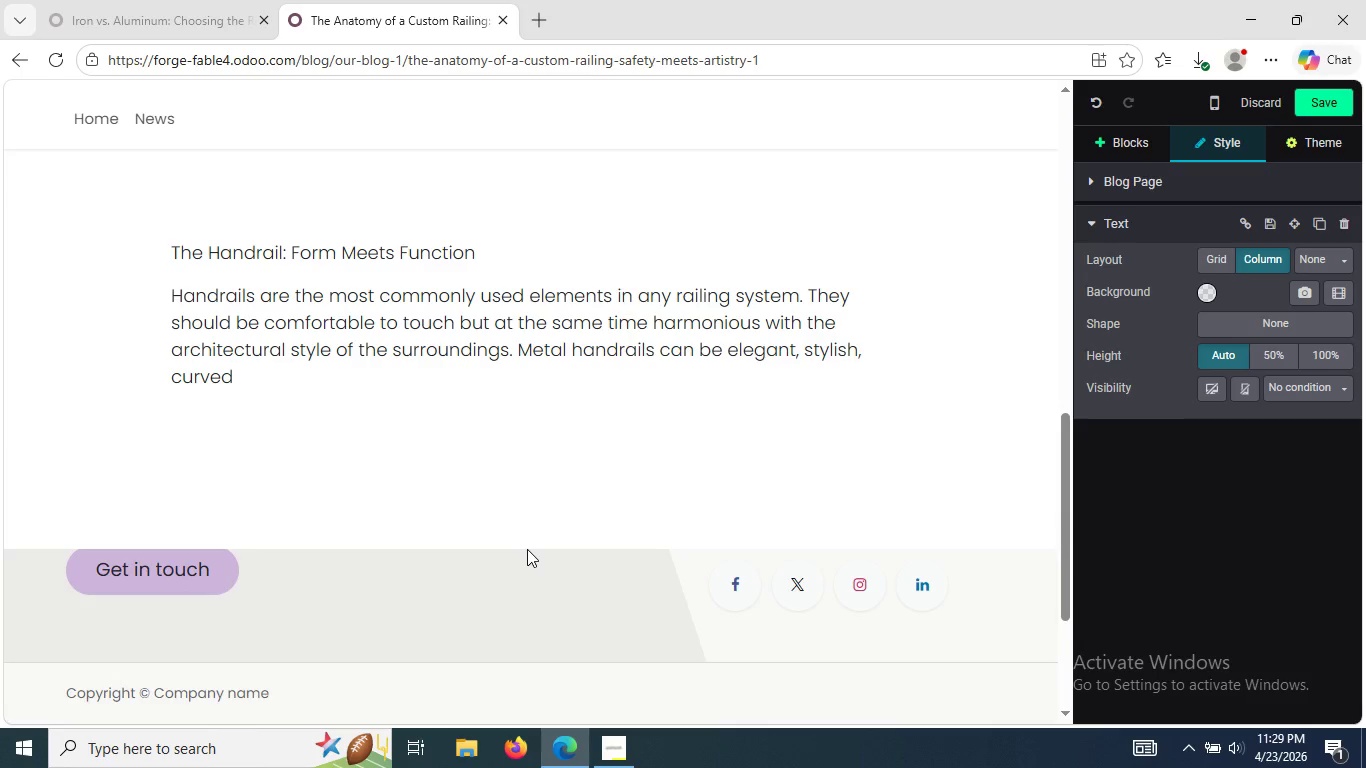 
wait(22.62)
 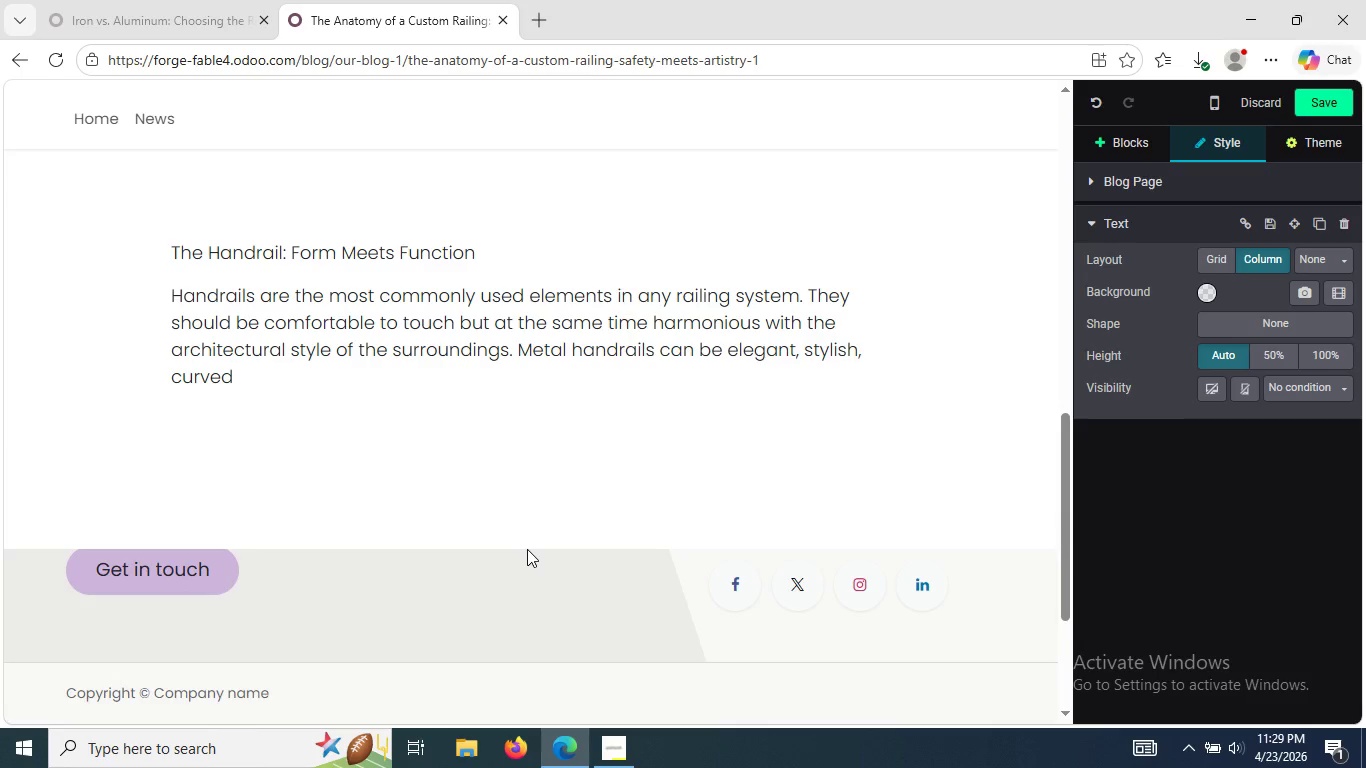 
key(Backspace)
 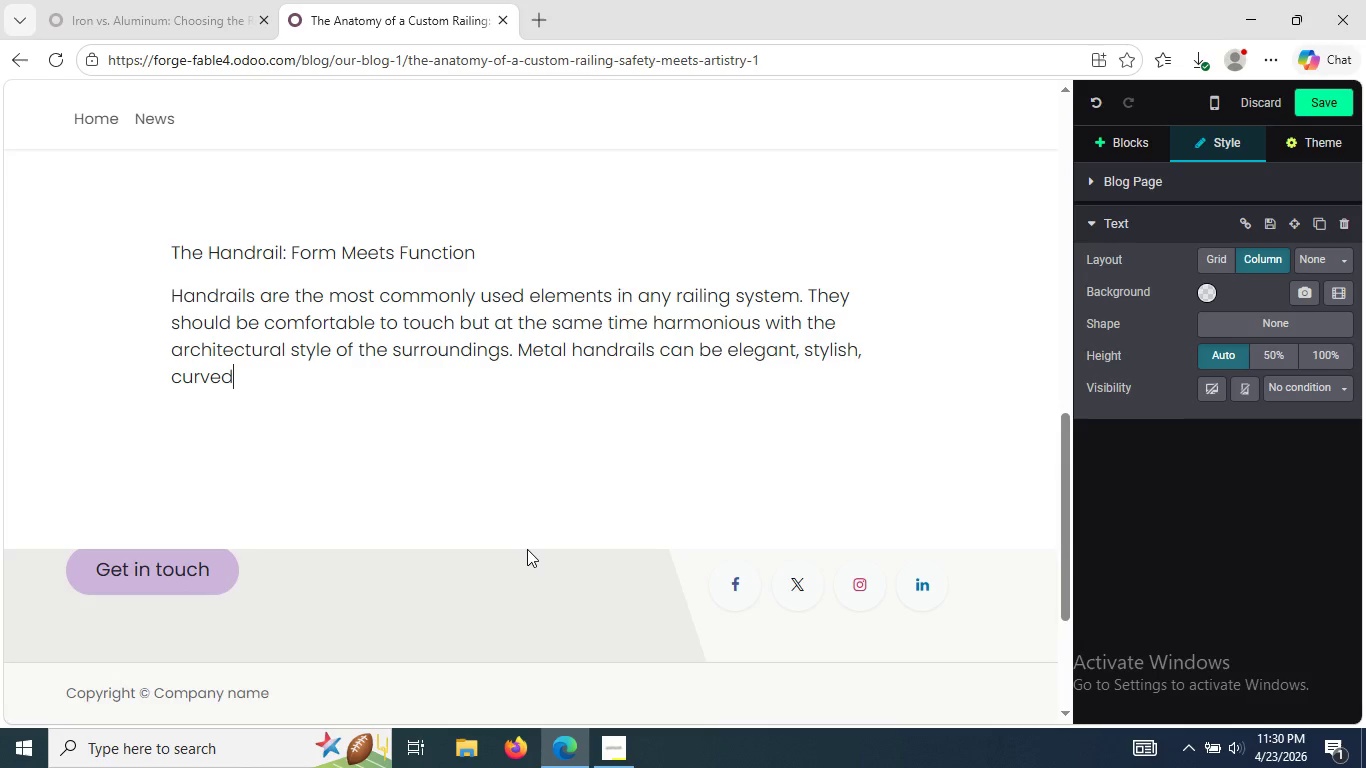 
type(, and even )
 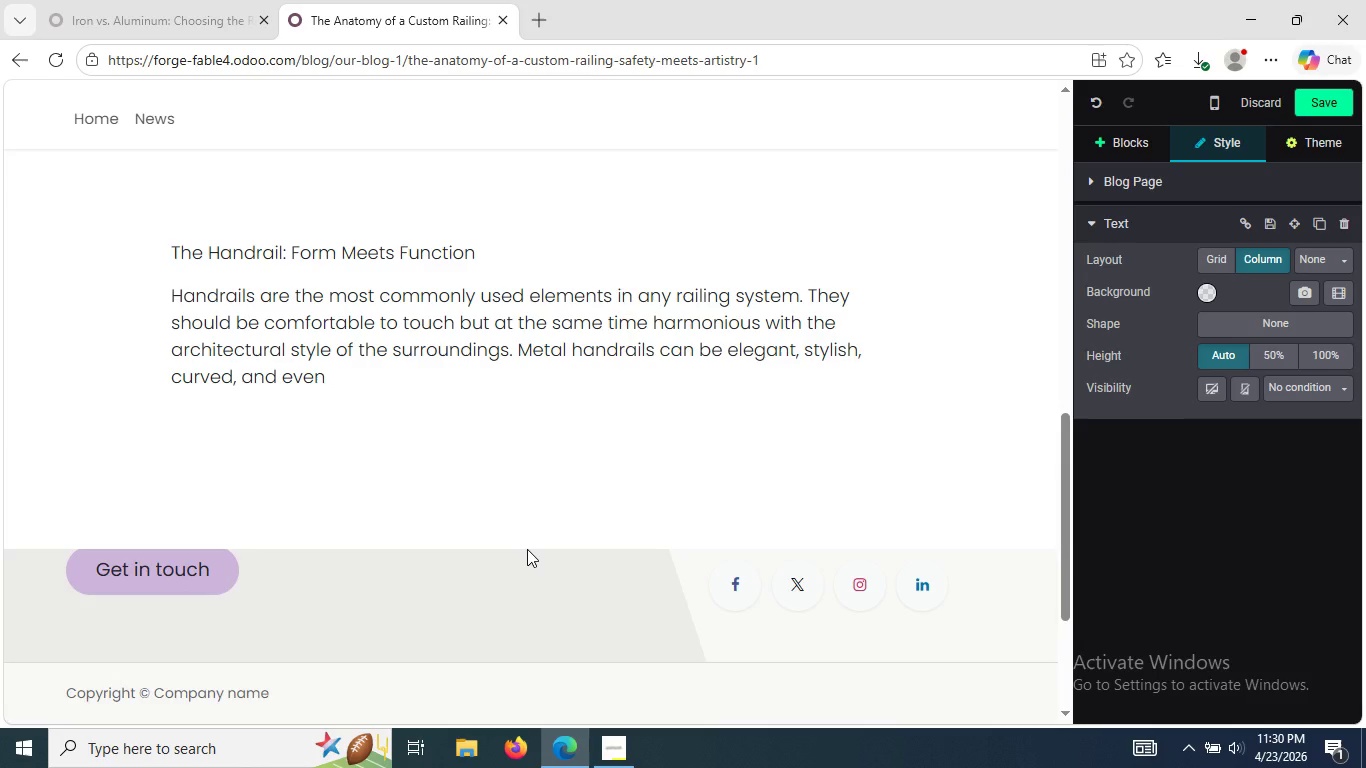 
wait(14.14)
 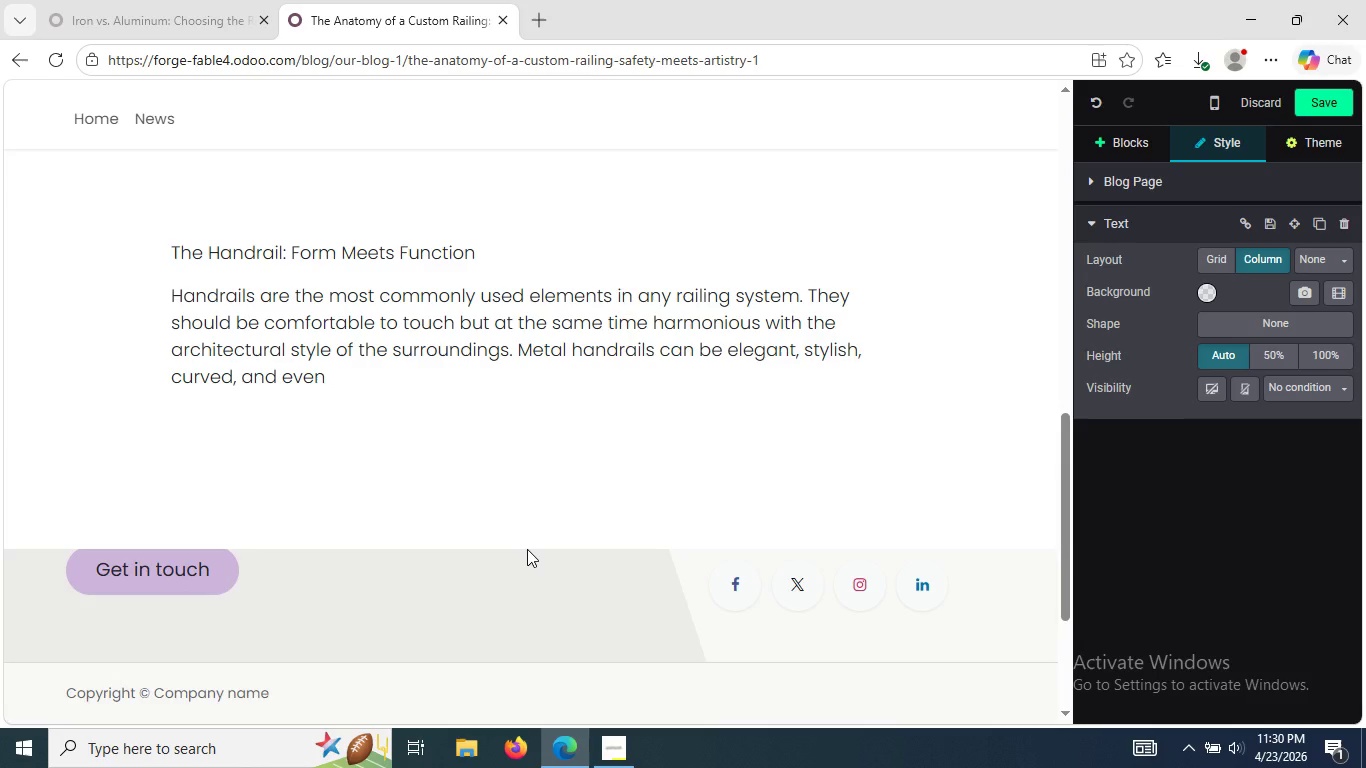 
type(forged )
 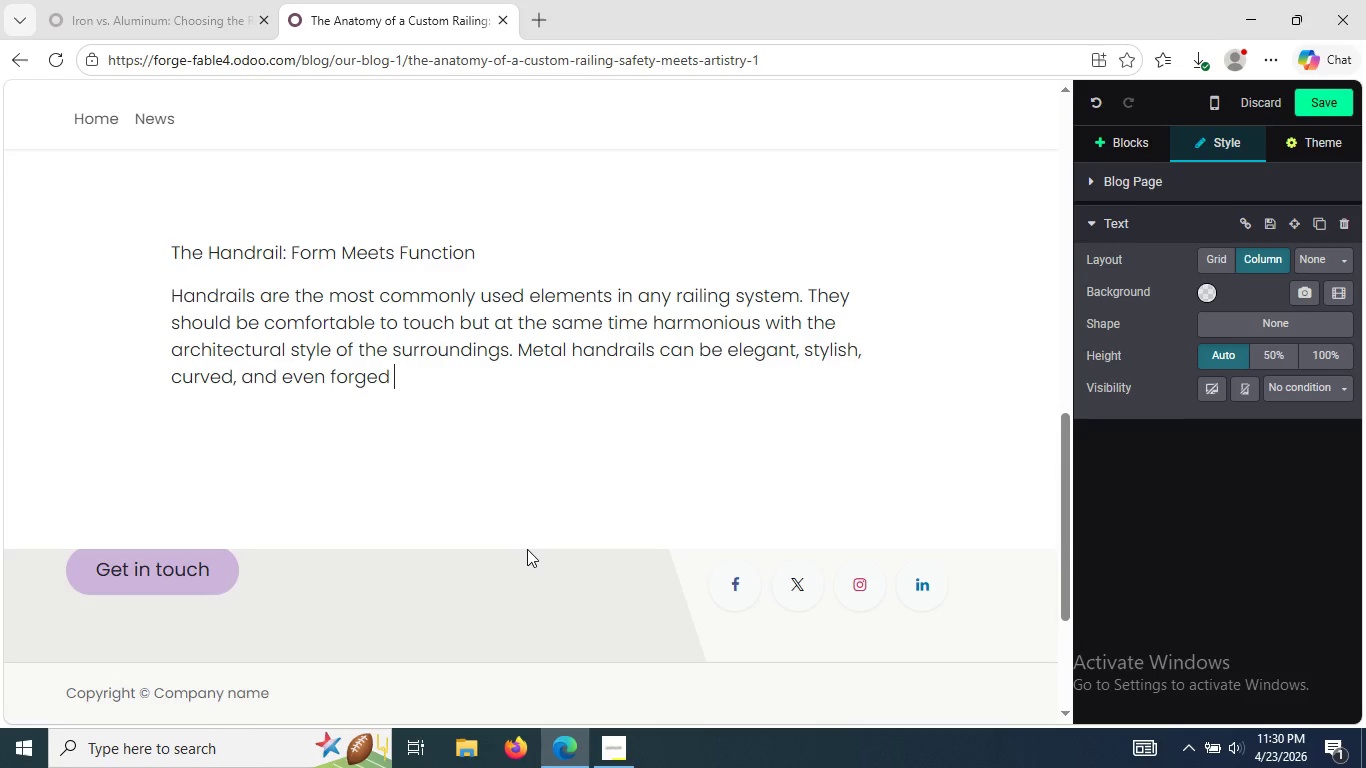 
wait(6.89)
 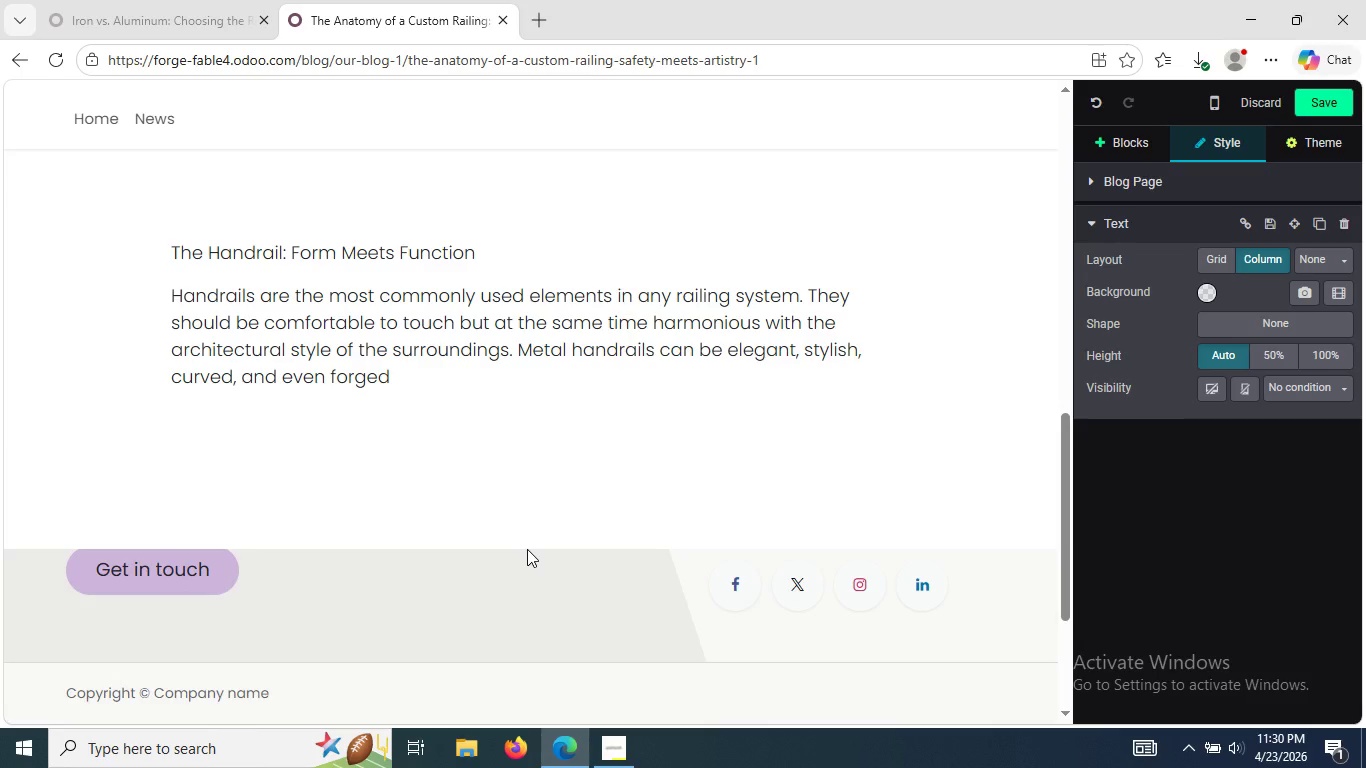 
type(by hand to av)
key(Backspace)
type(chieve a spec)
 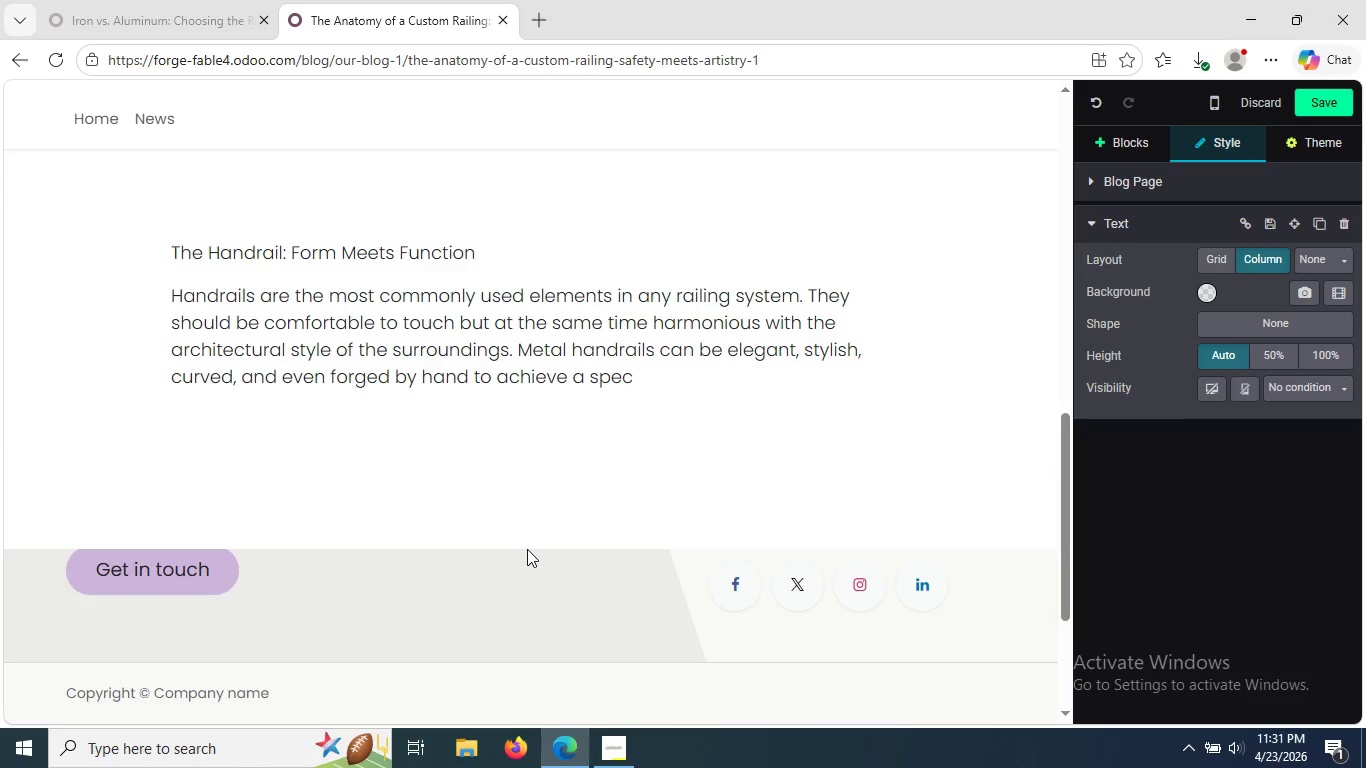 
key(I)
 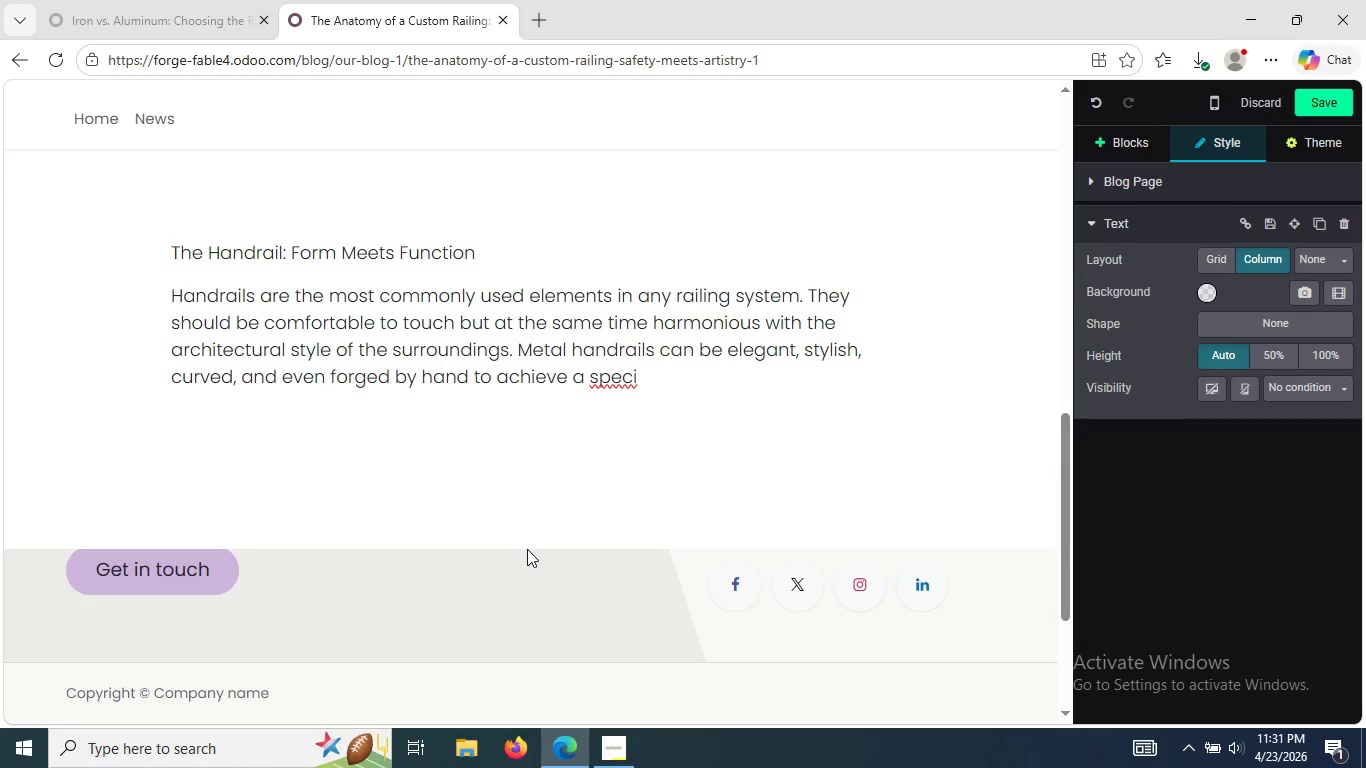 
wait(5.5)
 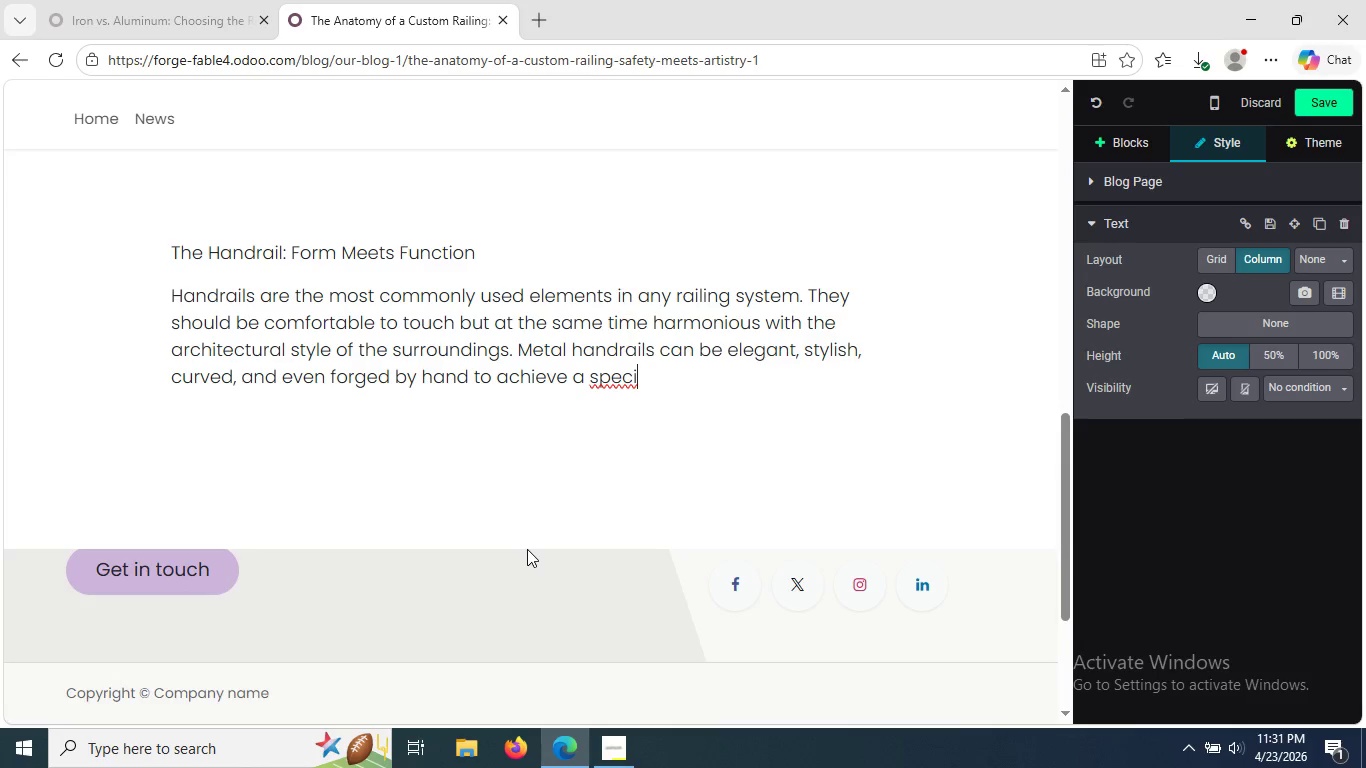 
type(fic texture.)
 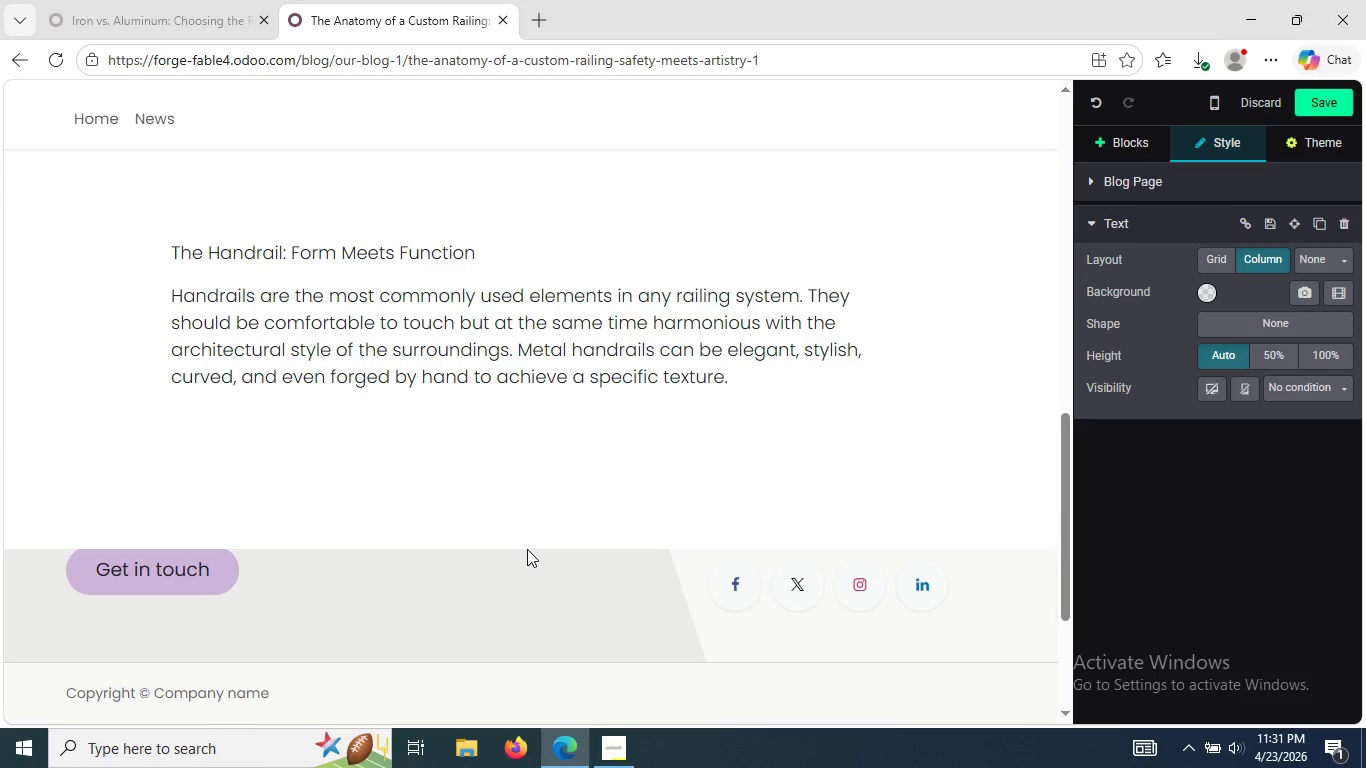 
key(Enter)
 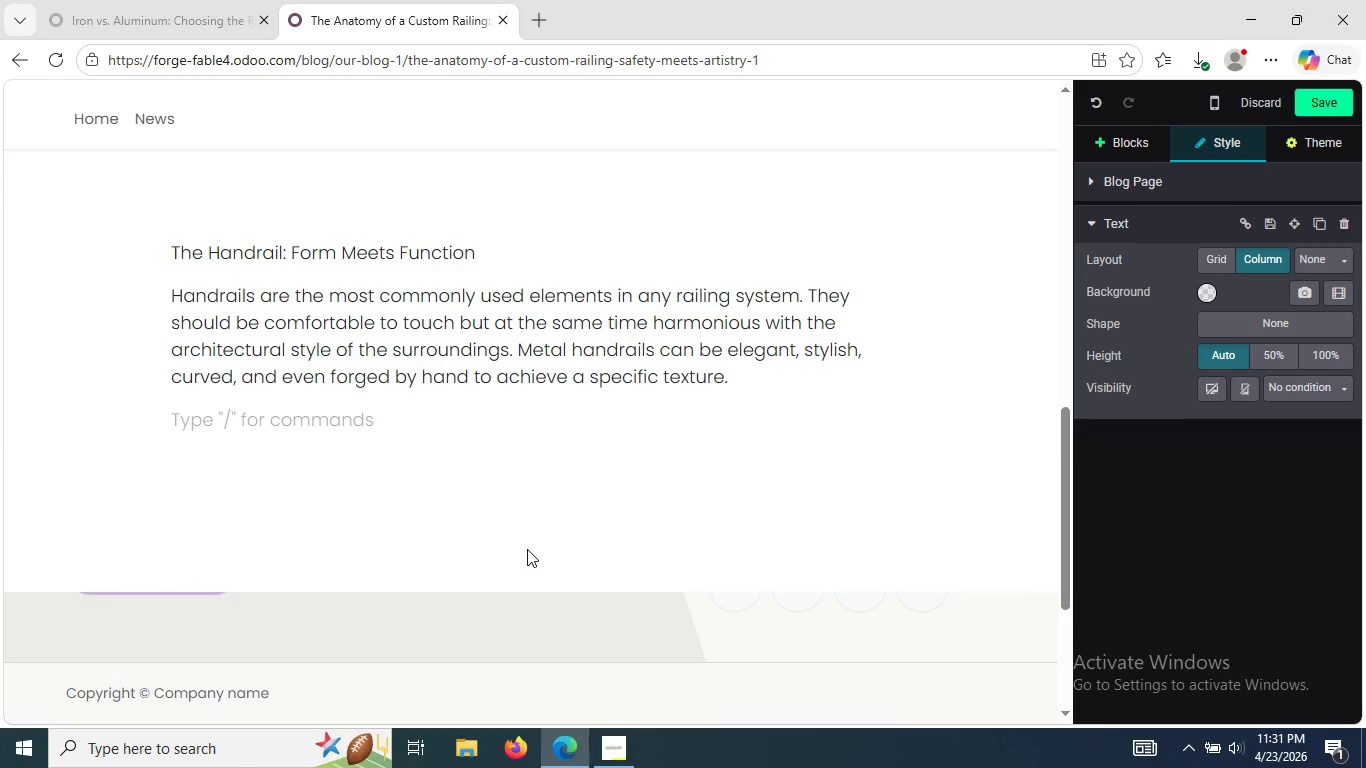 
type(The )
 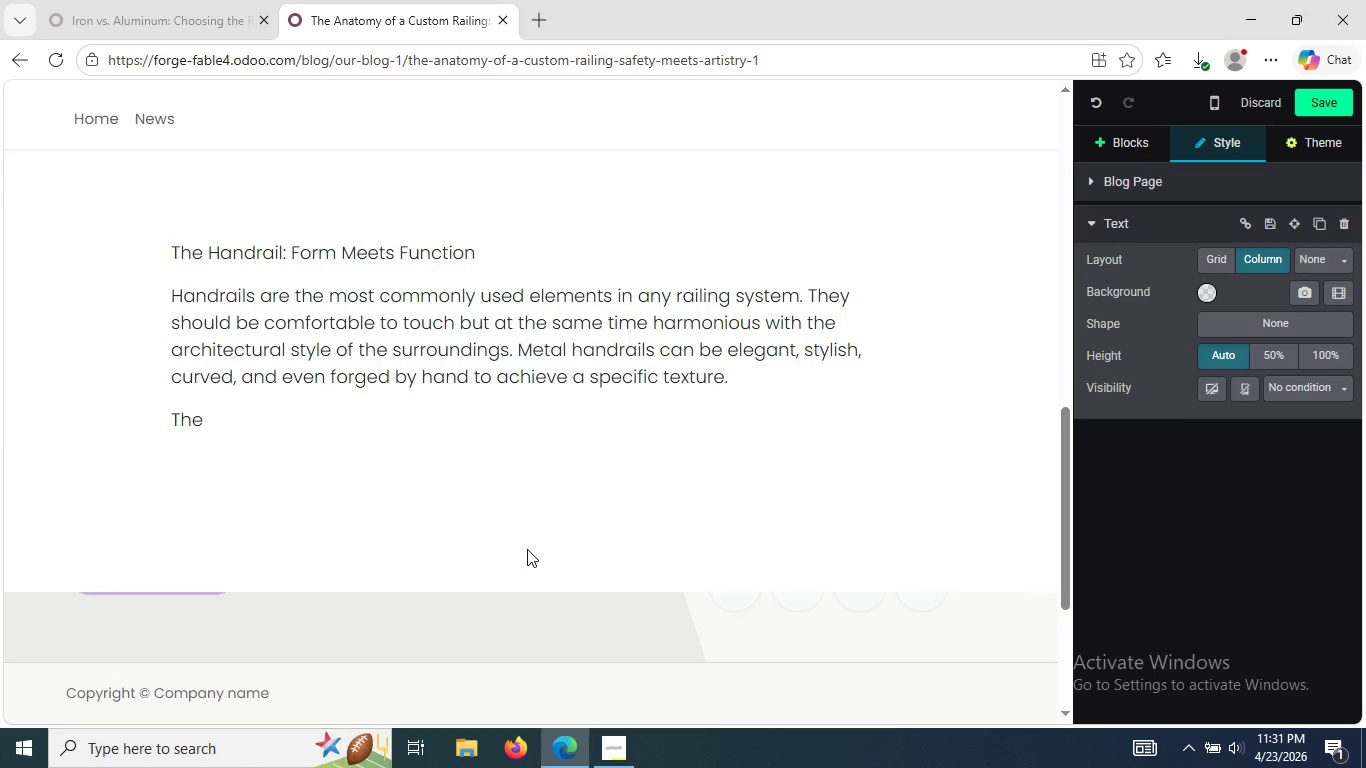 
wait(14.23)
 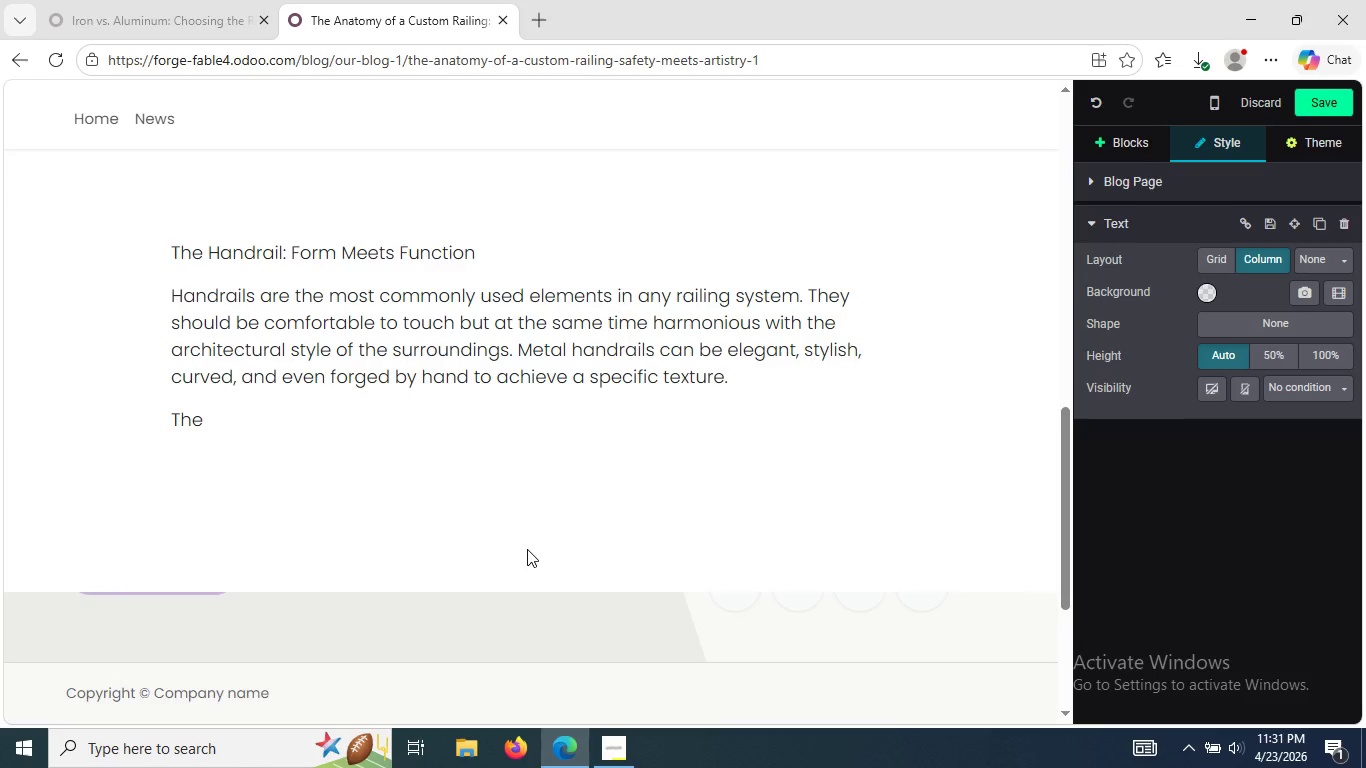 
type(thickness of ma)
 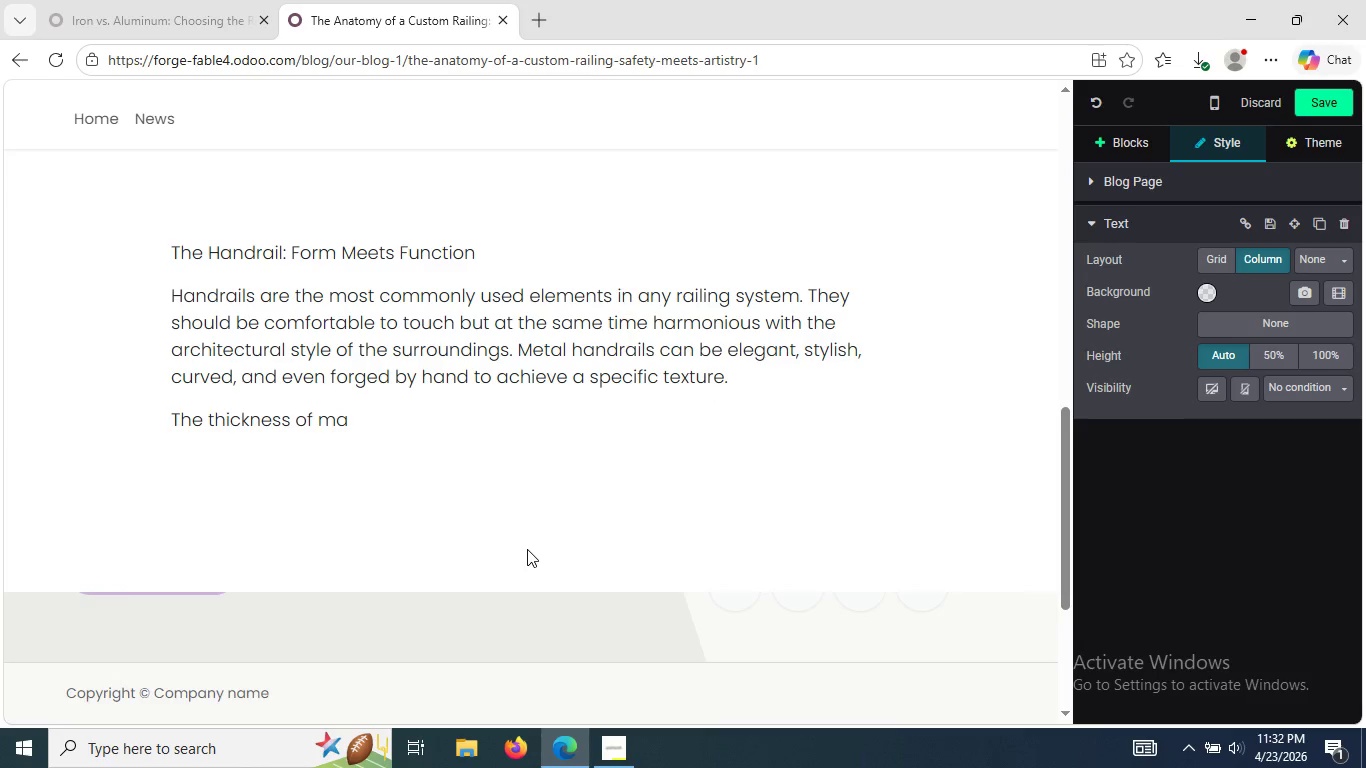 
wait(6.59)
 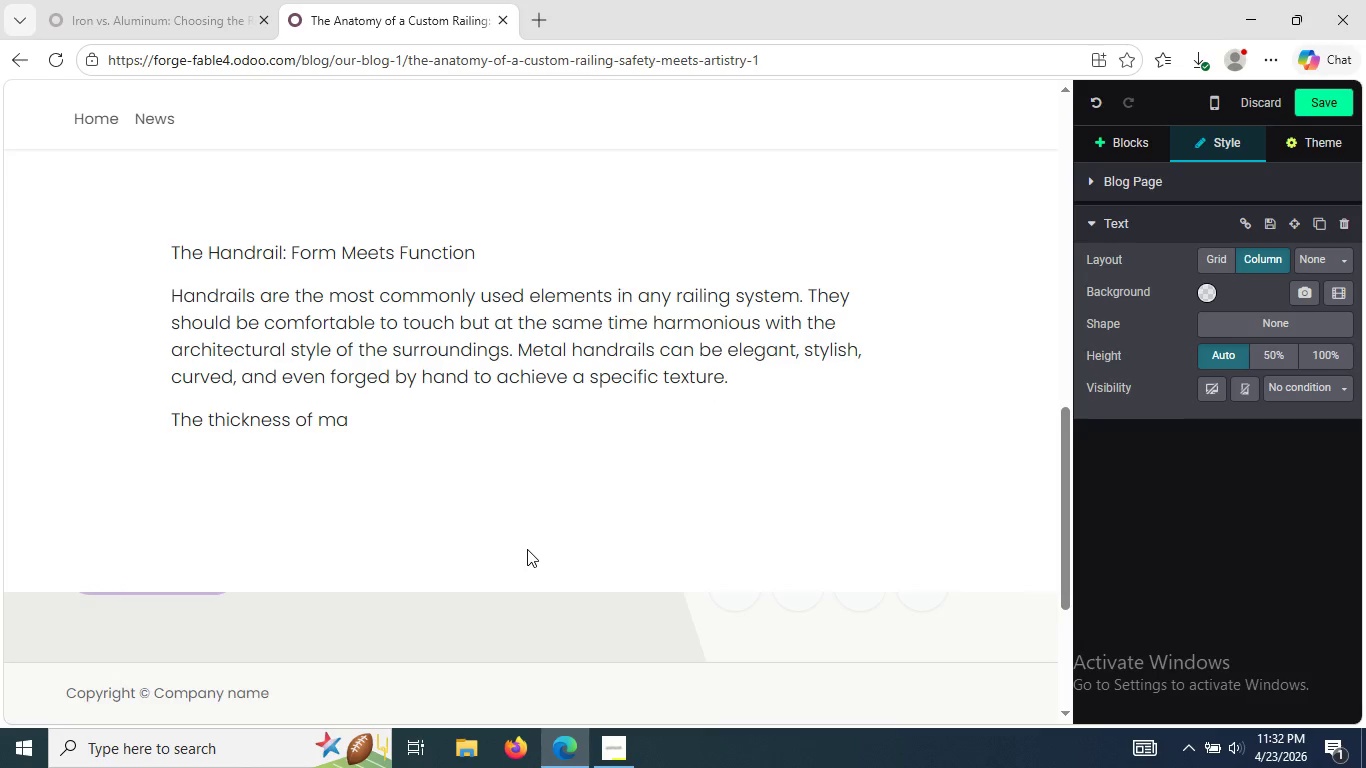 
type(terial used, its profile shape, and coating all play an impor)
 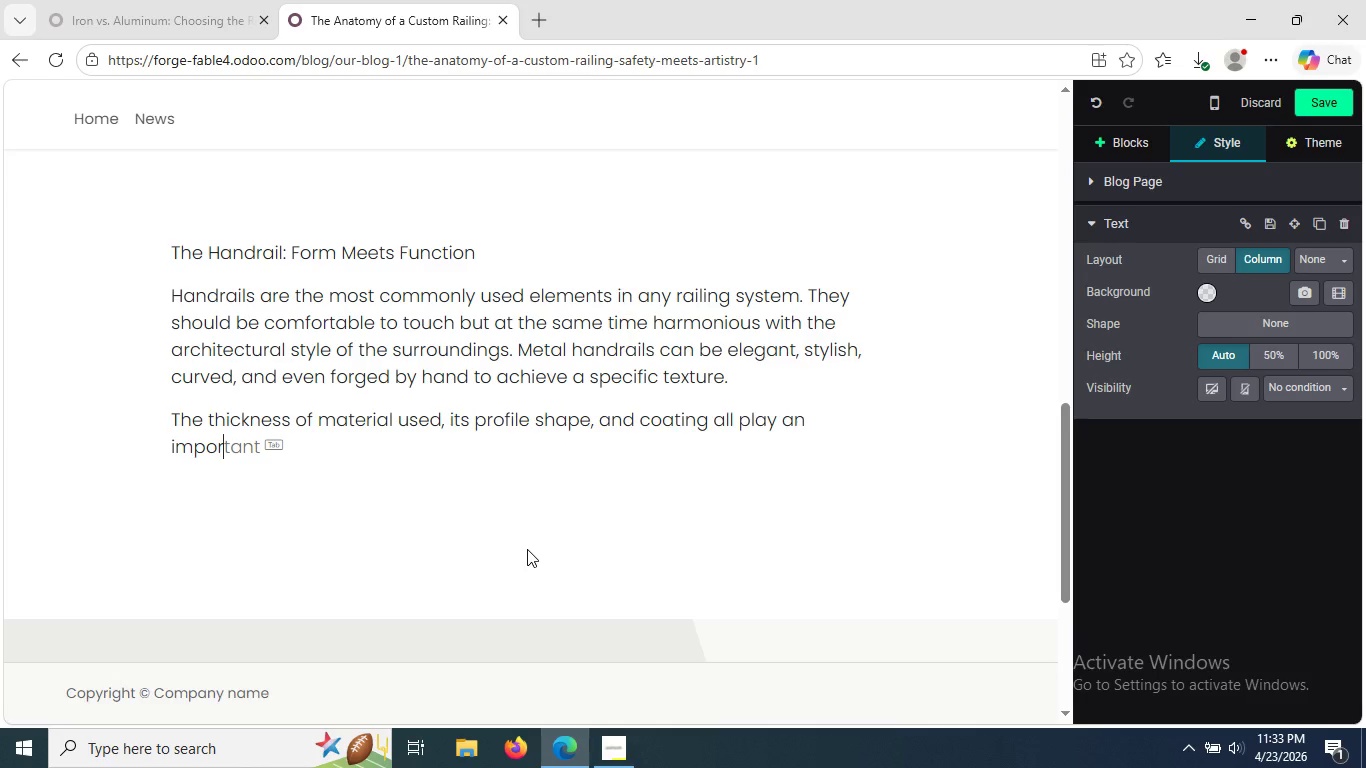 
wait(5.94)
 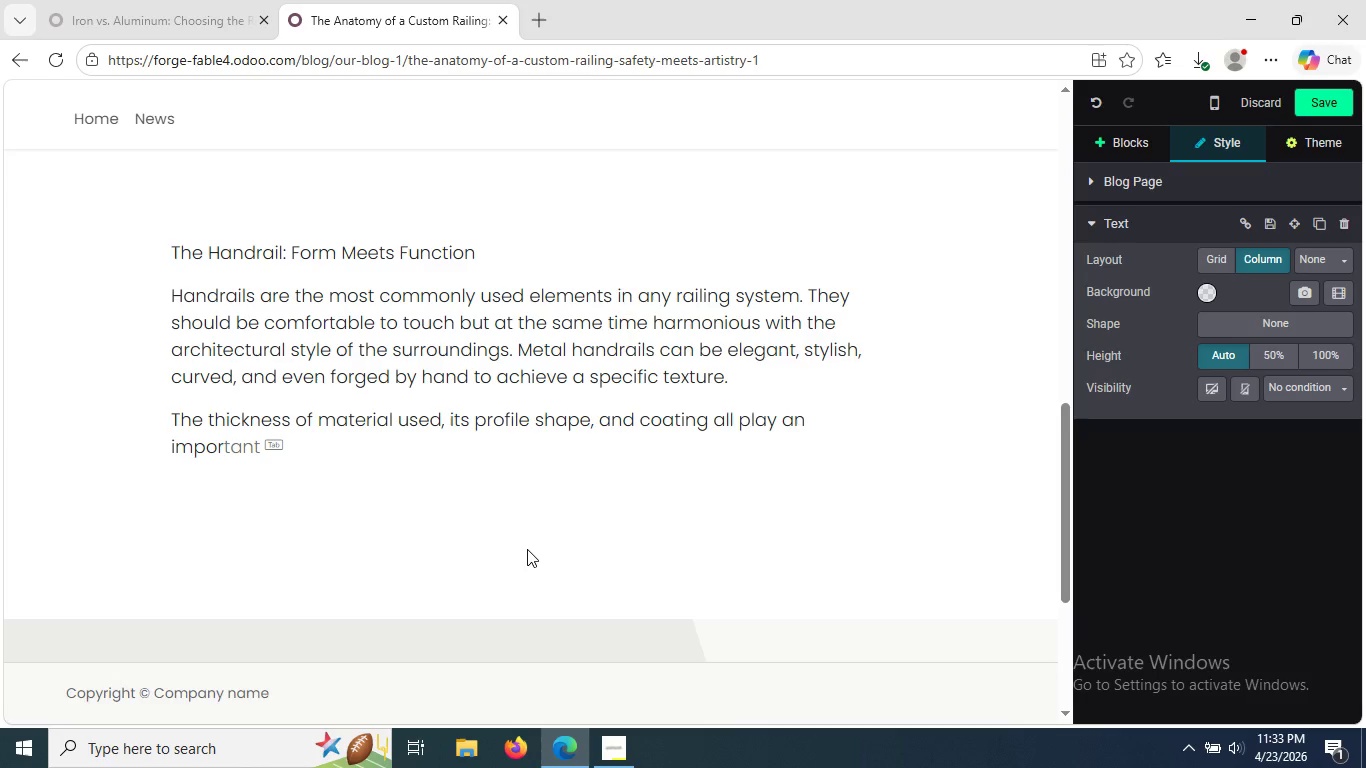 
type(tan)
 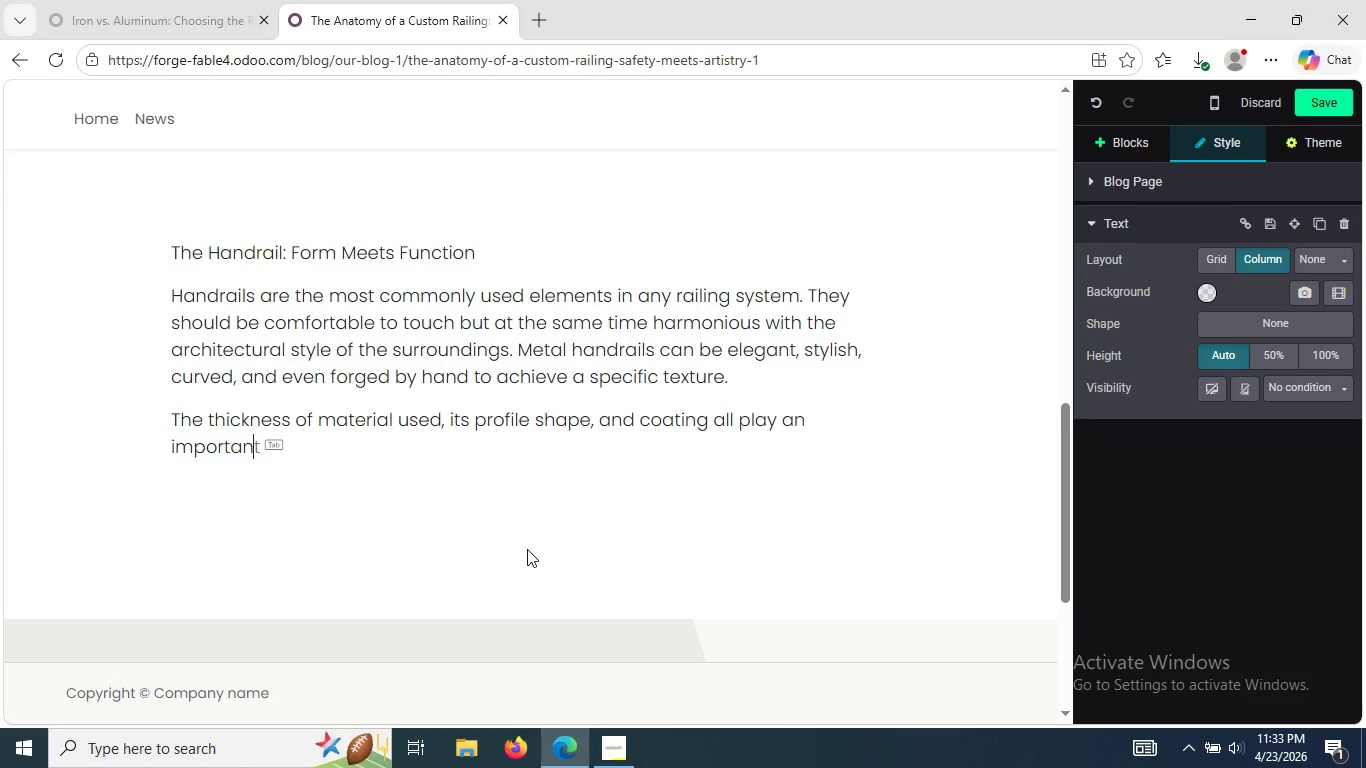 
wait(9.47)
 